 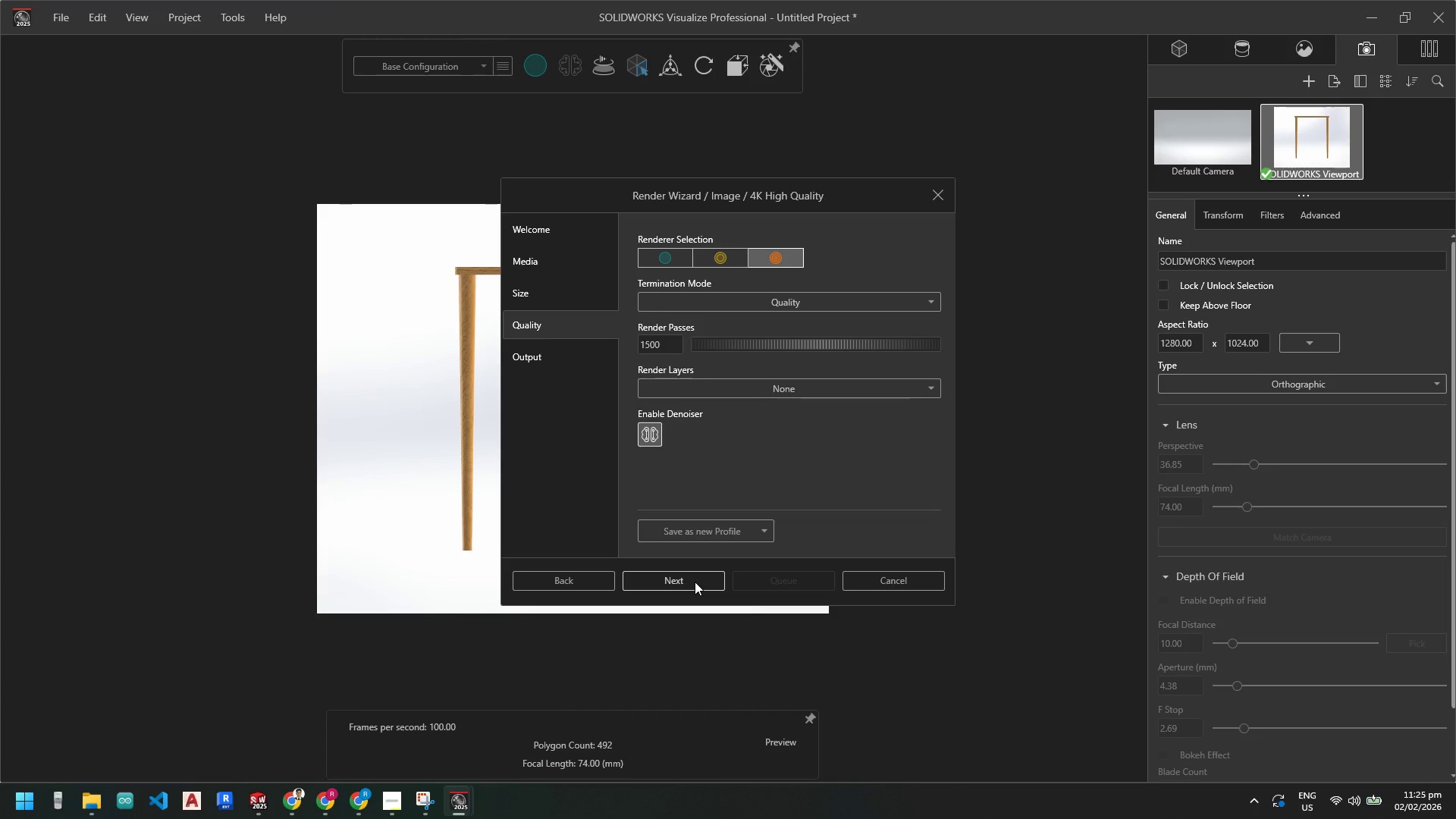 
left_click_drag(start_coordinate=[667, 340], to_coordinate=[613, 349])
 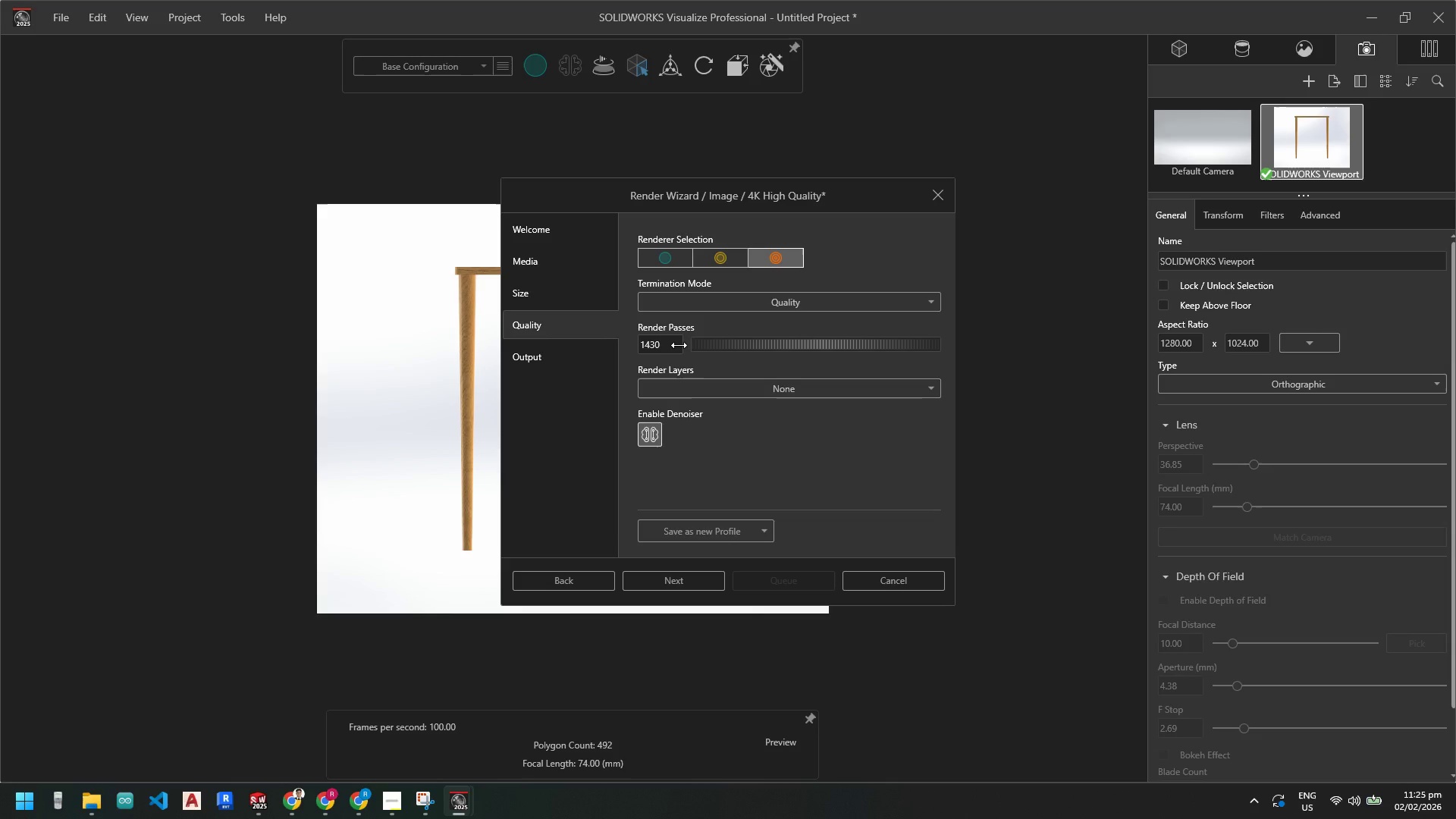 
left_click([679, 345])
 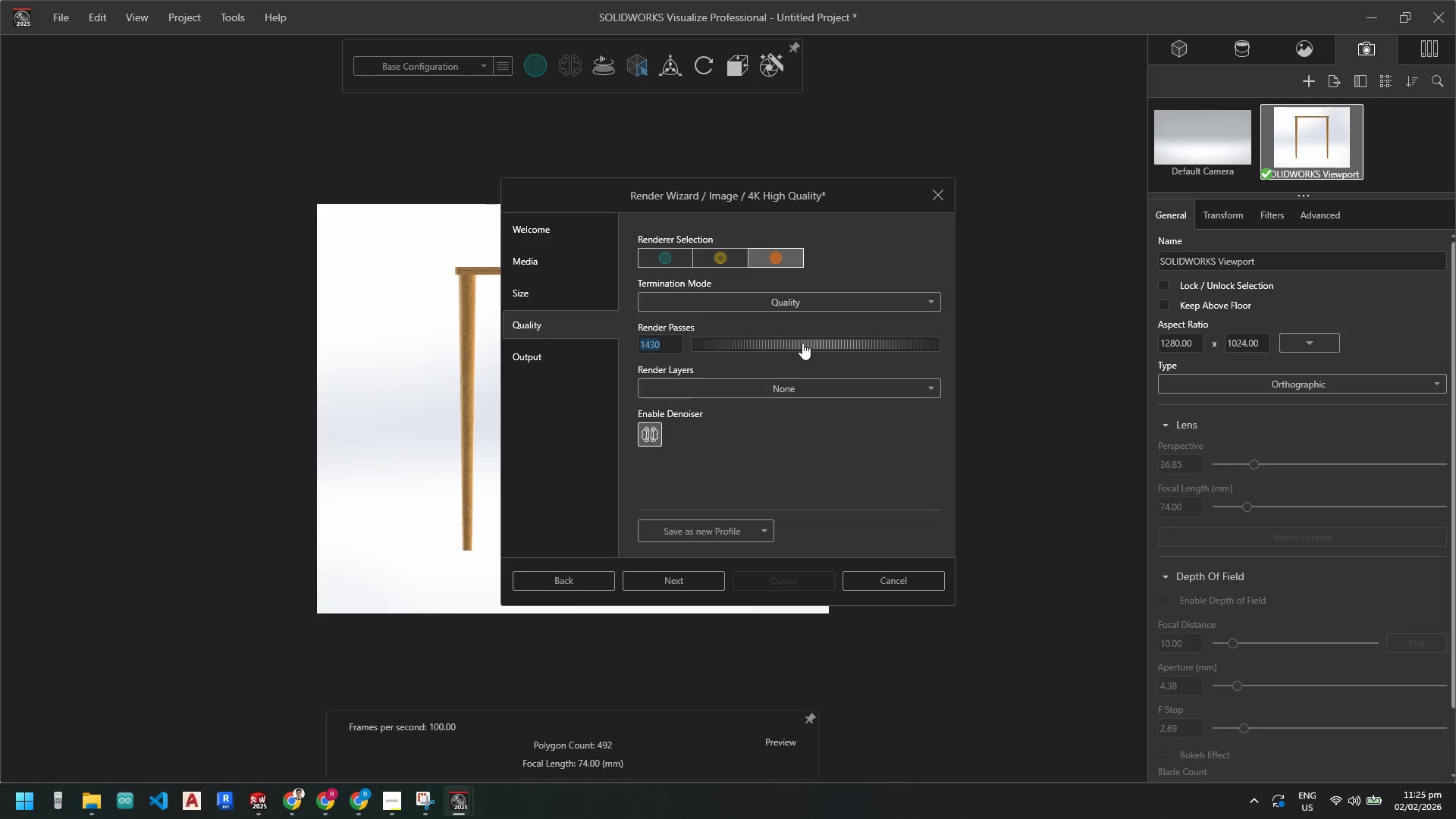 
left_click_drag(start_coordinate=[802, 343], to_coordinate=[761, 347])
 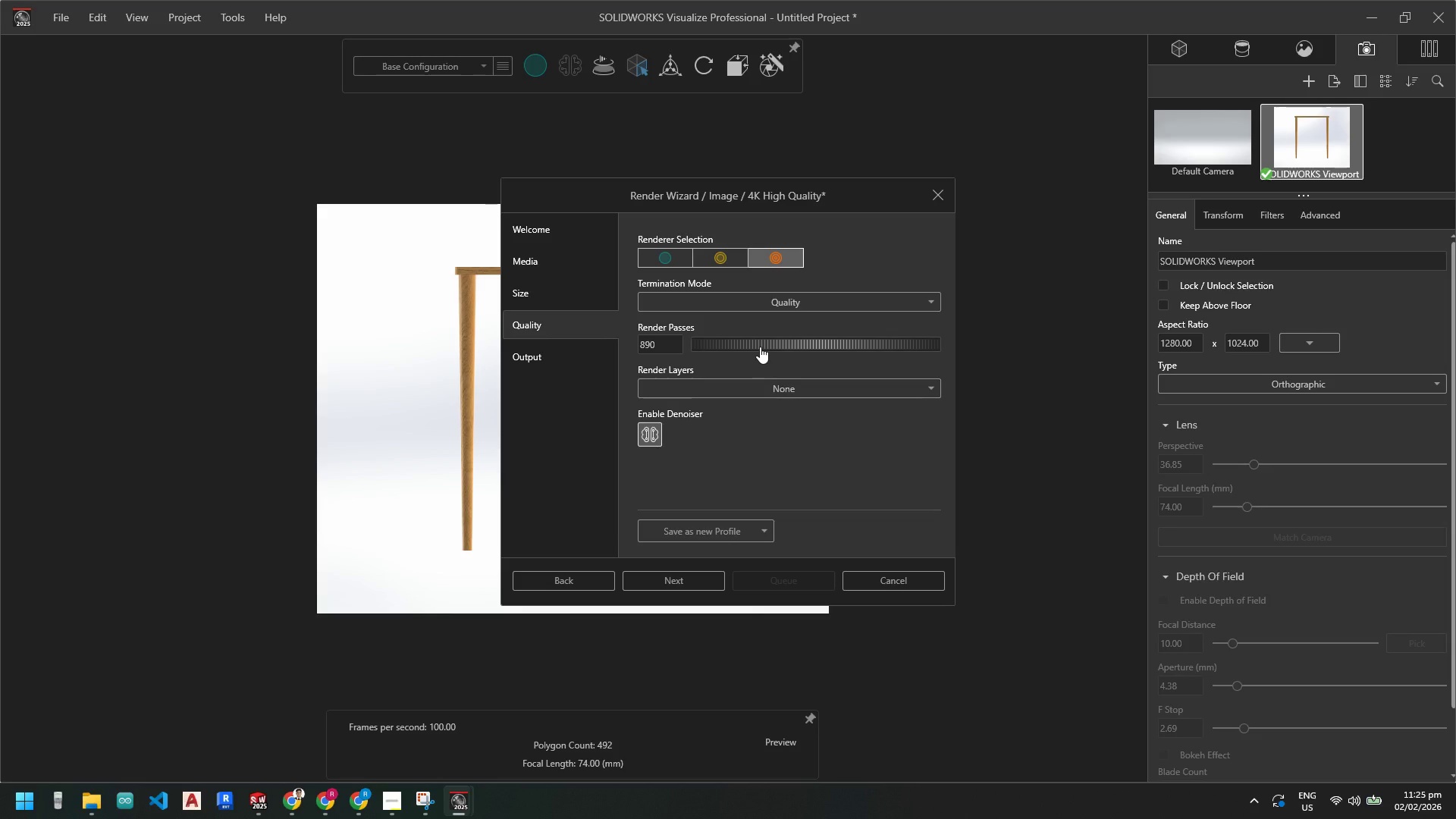 
wait(17.81)
 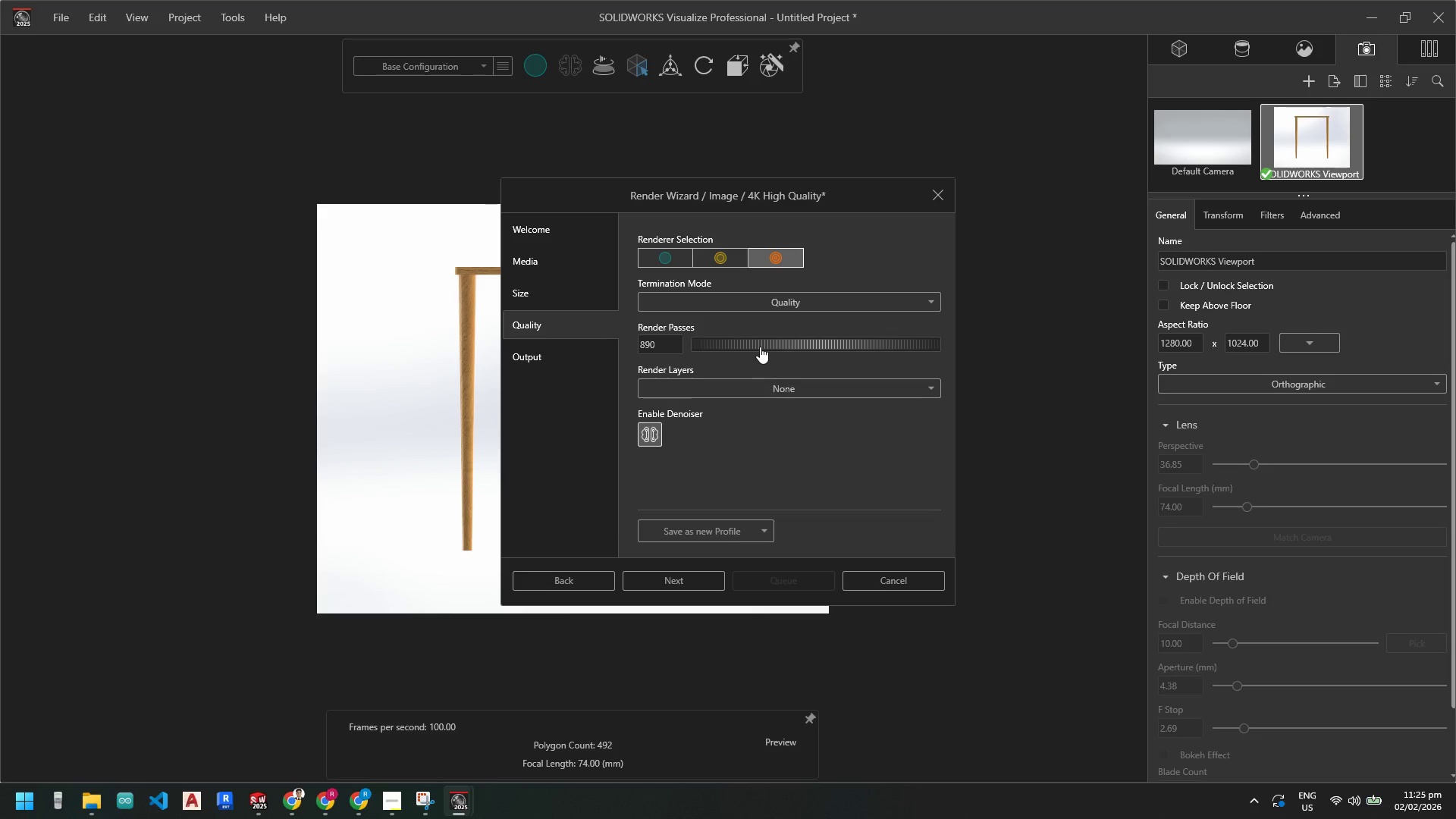 
left_click([789, 391])
 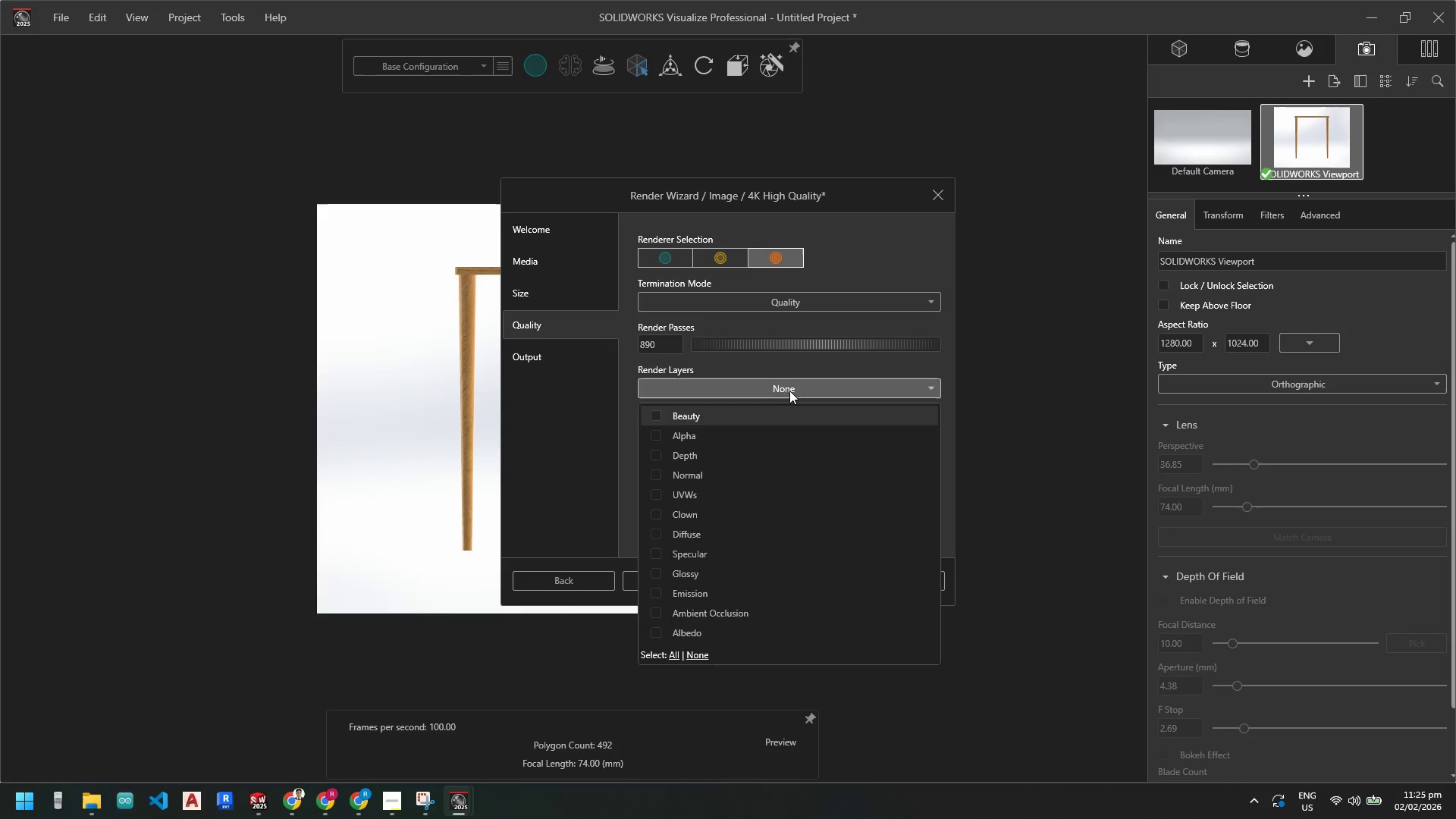 
left_click([789, 391])
 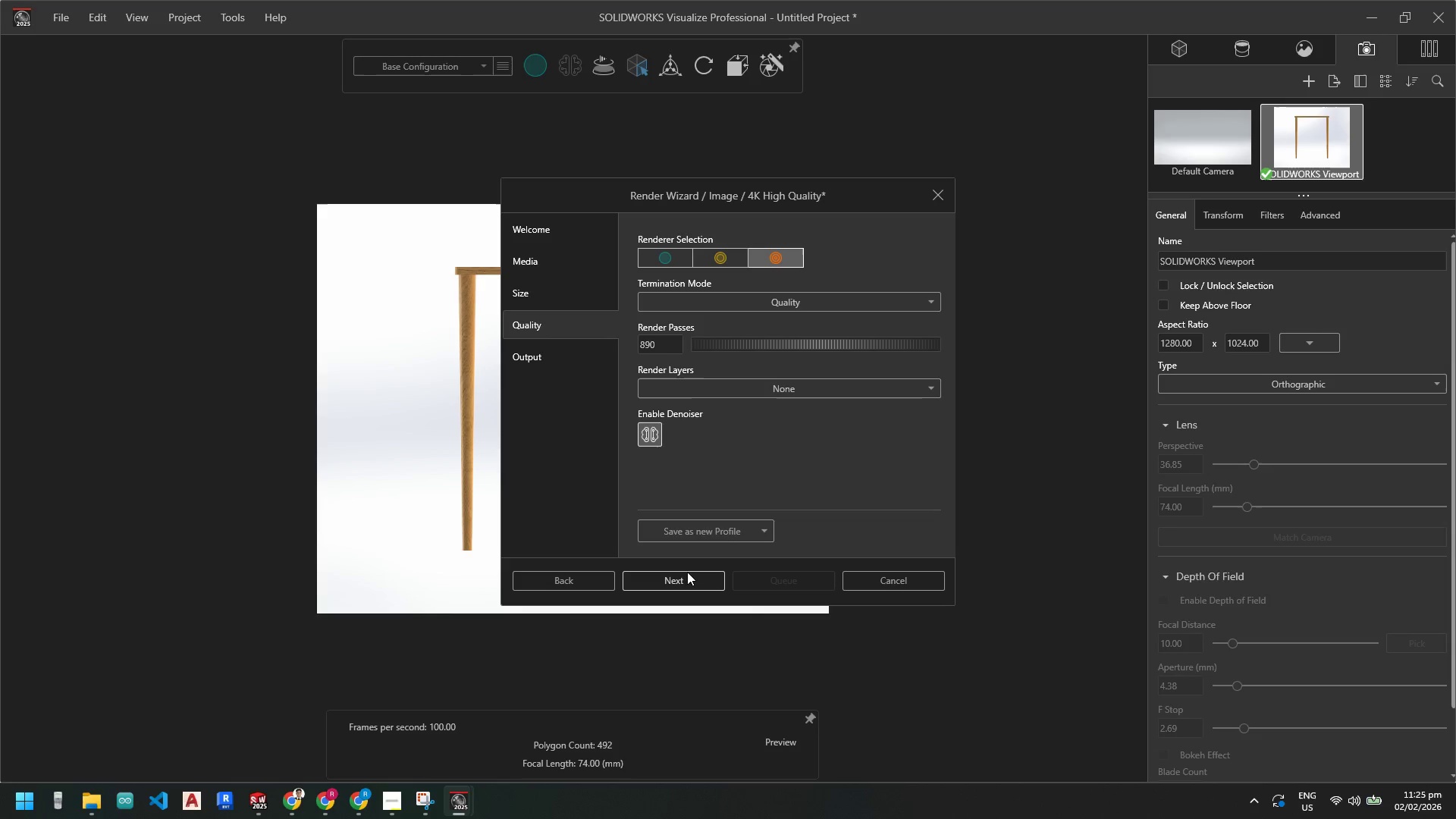 
left_click([689, 575])
 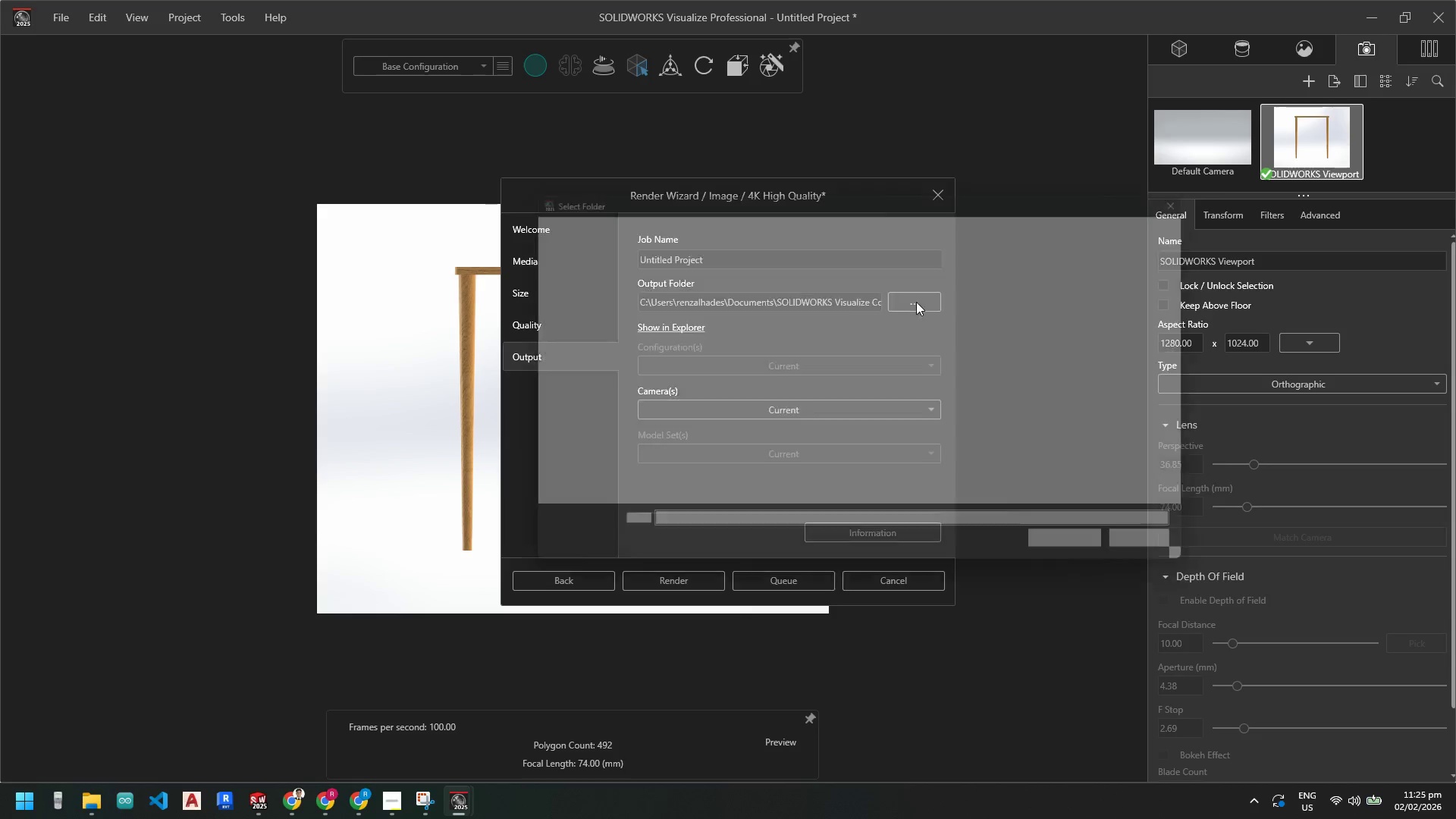 
wait(7.0)
 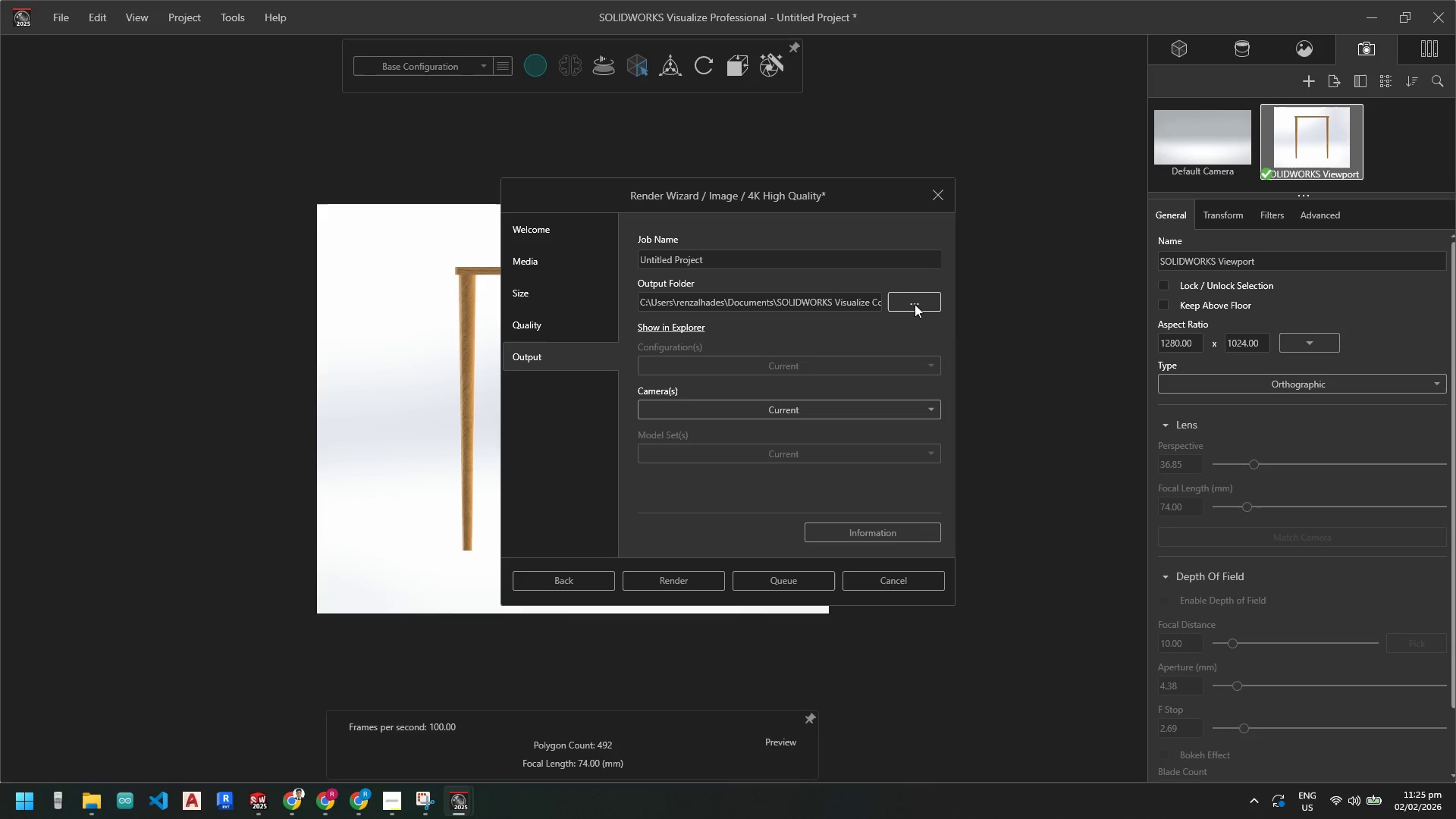 
left_click([1203, 196])
 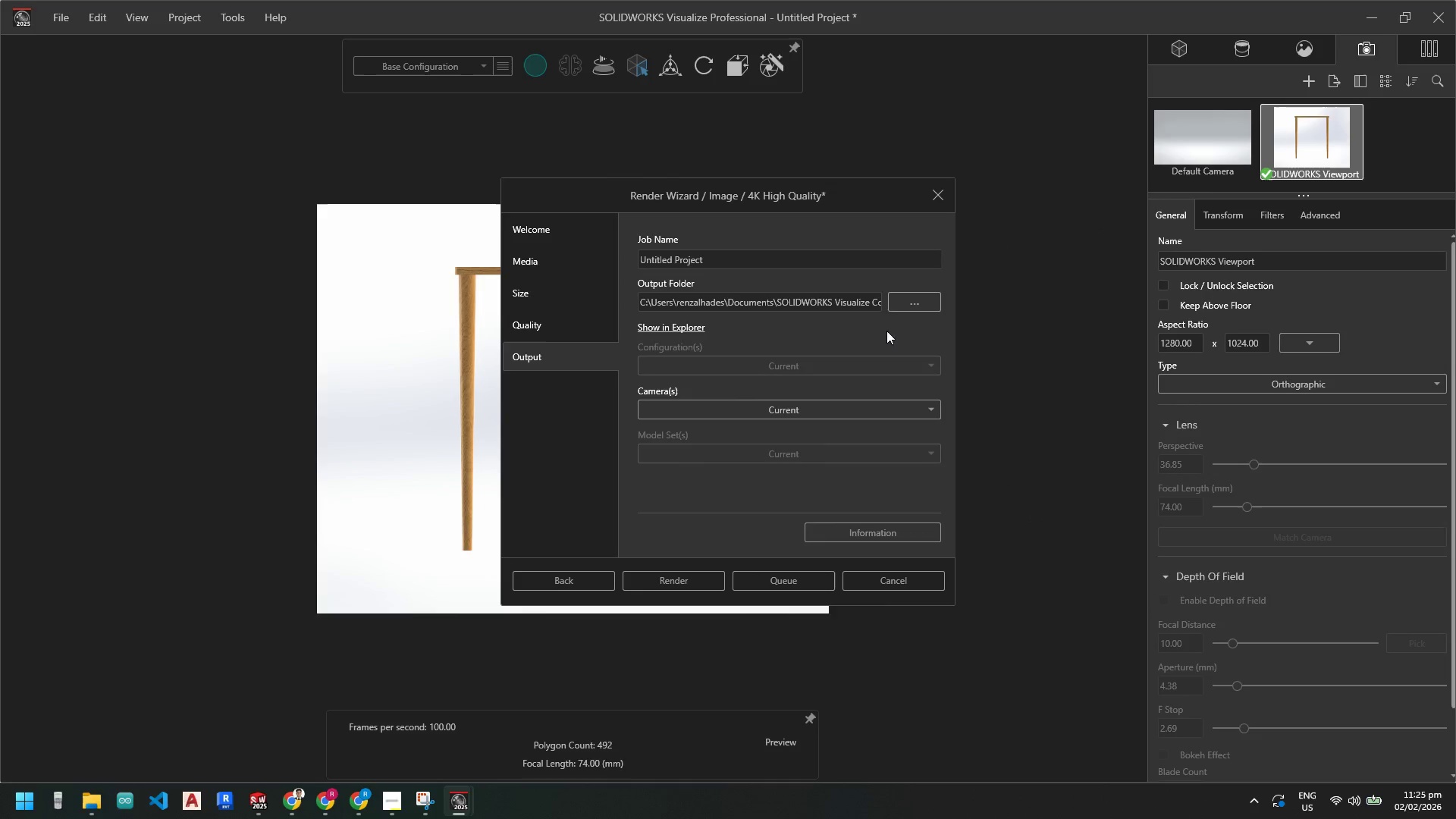 
left_click([915, 295])
 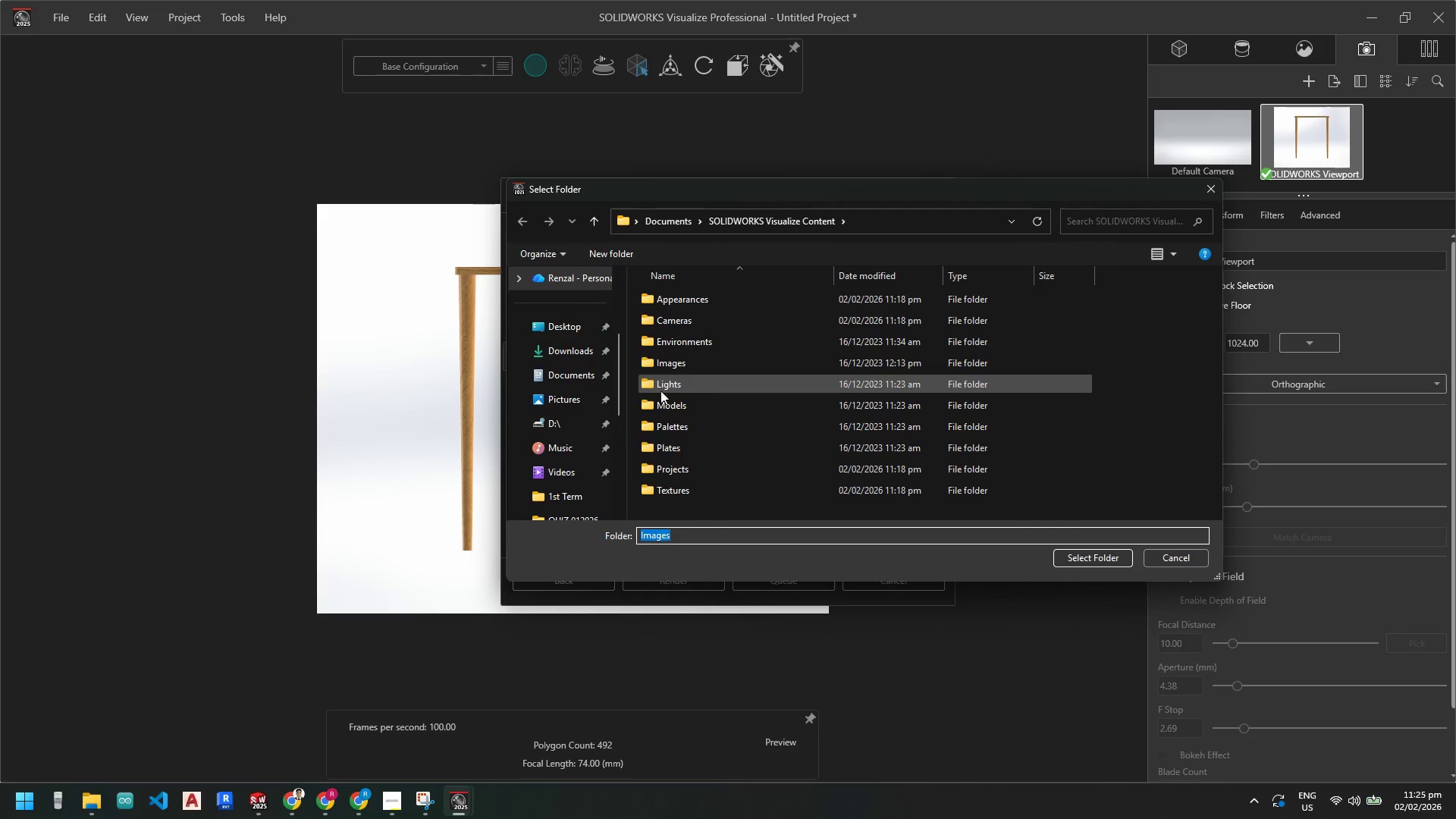 
left_click([552, 317])
 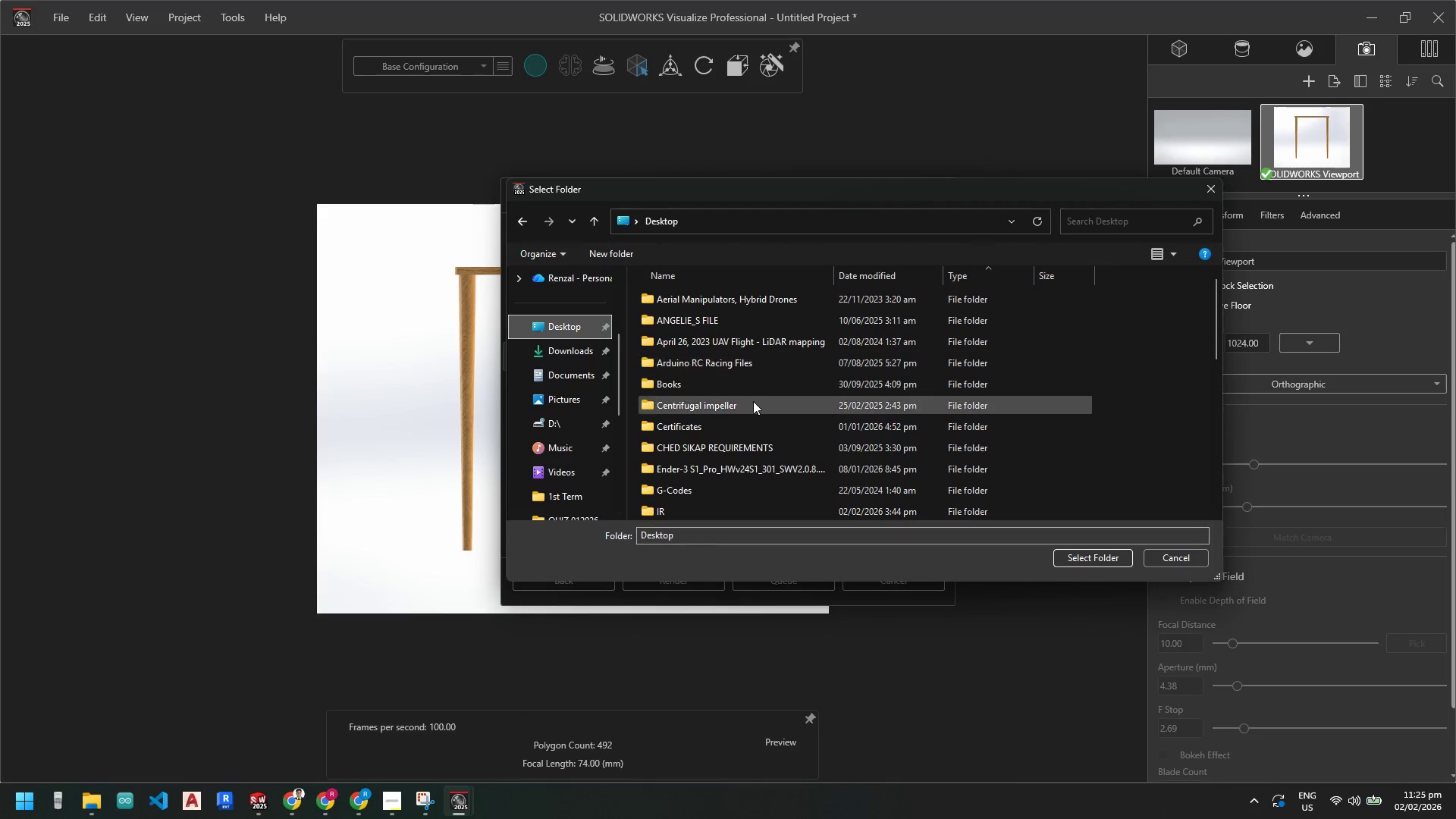 
scroll: coordinate [765, 455], scroll_direction: down, amount: 6.0
 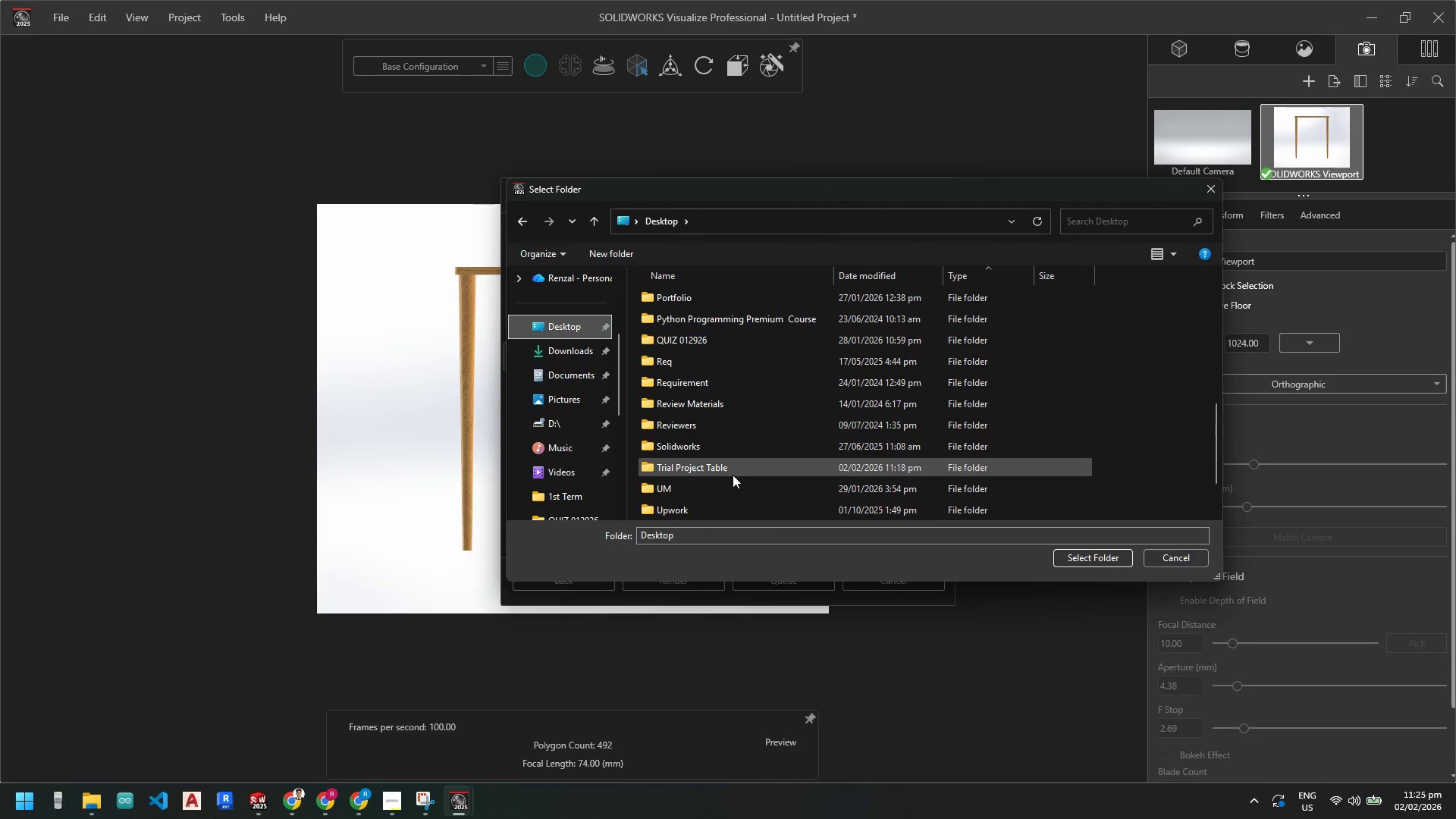 
double_click([711, 403])
 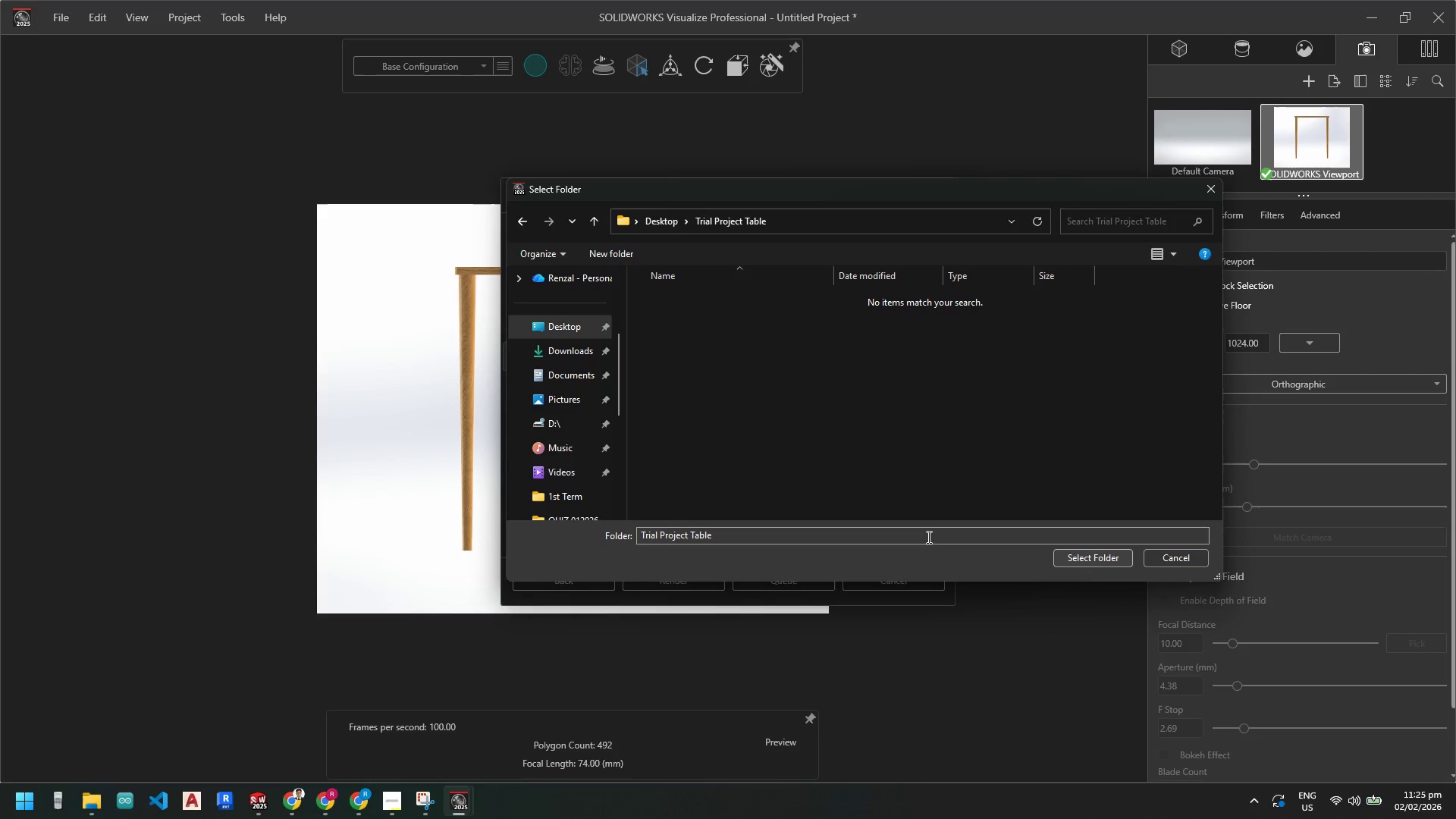 
scroll: coordinate [733, 476], scroll_direction: down, amount: 1.0
 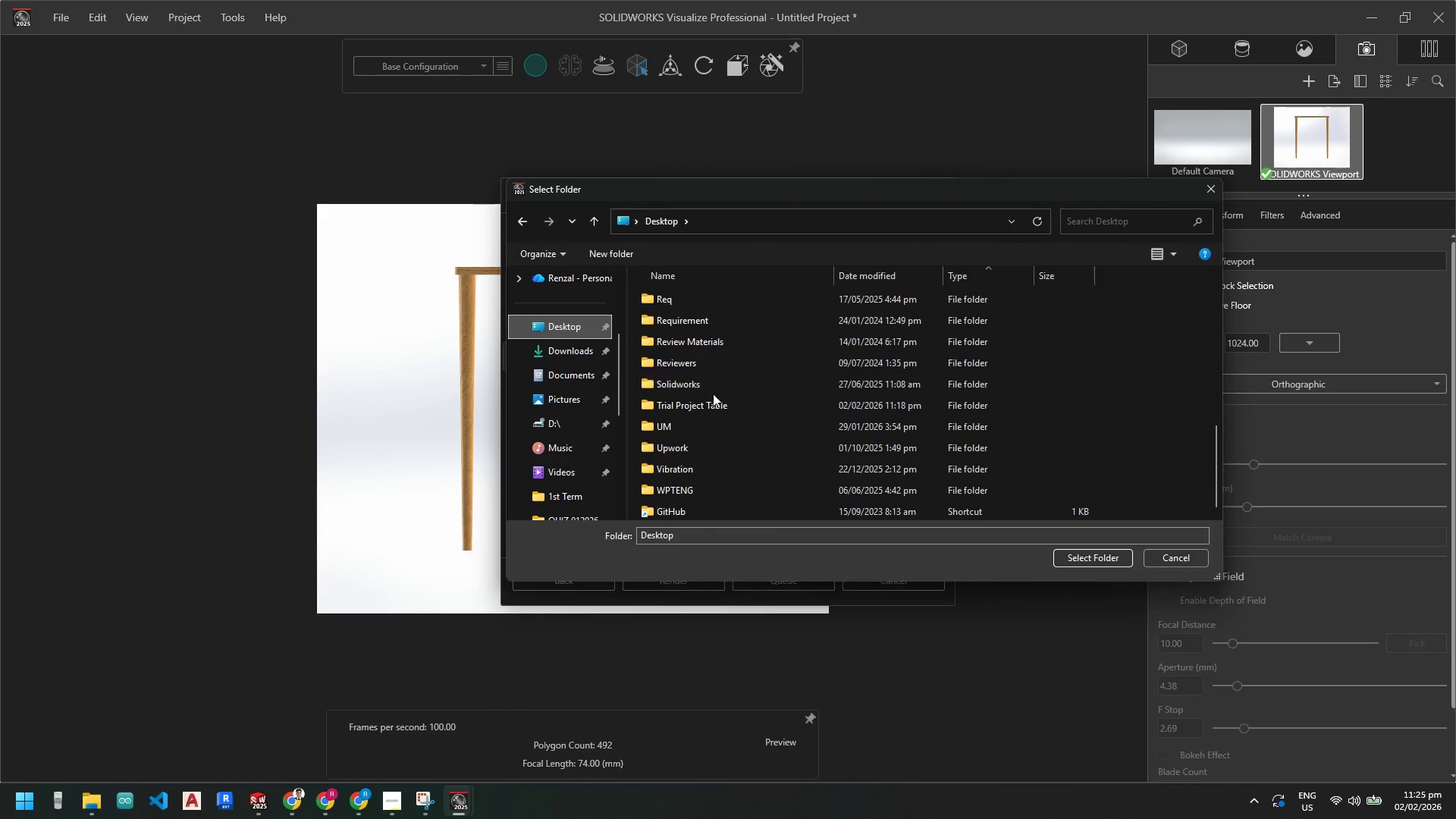 
double_click([877, 535])
 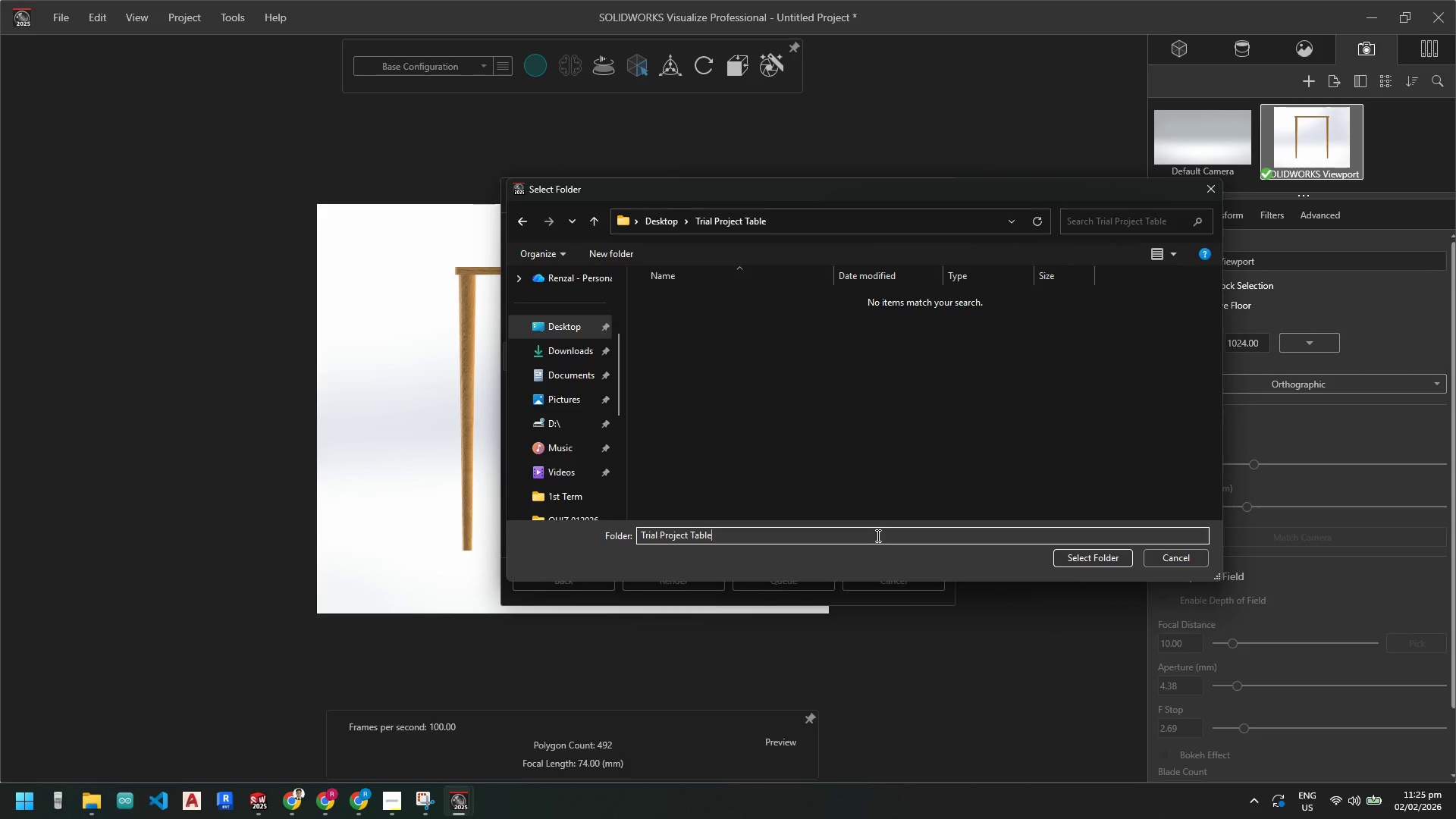 
type(  Front View)
 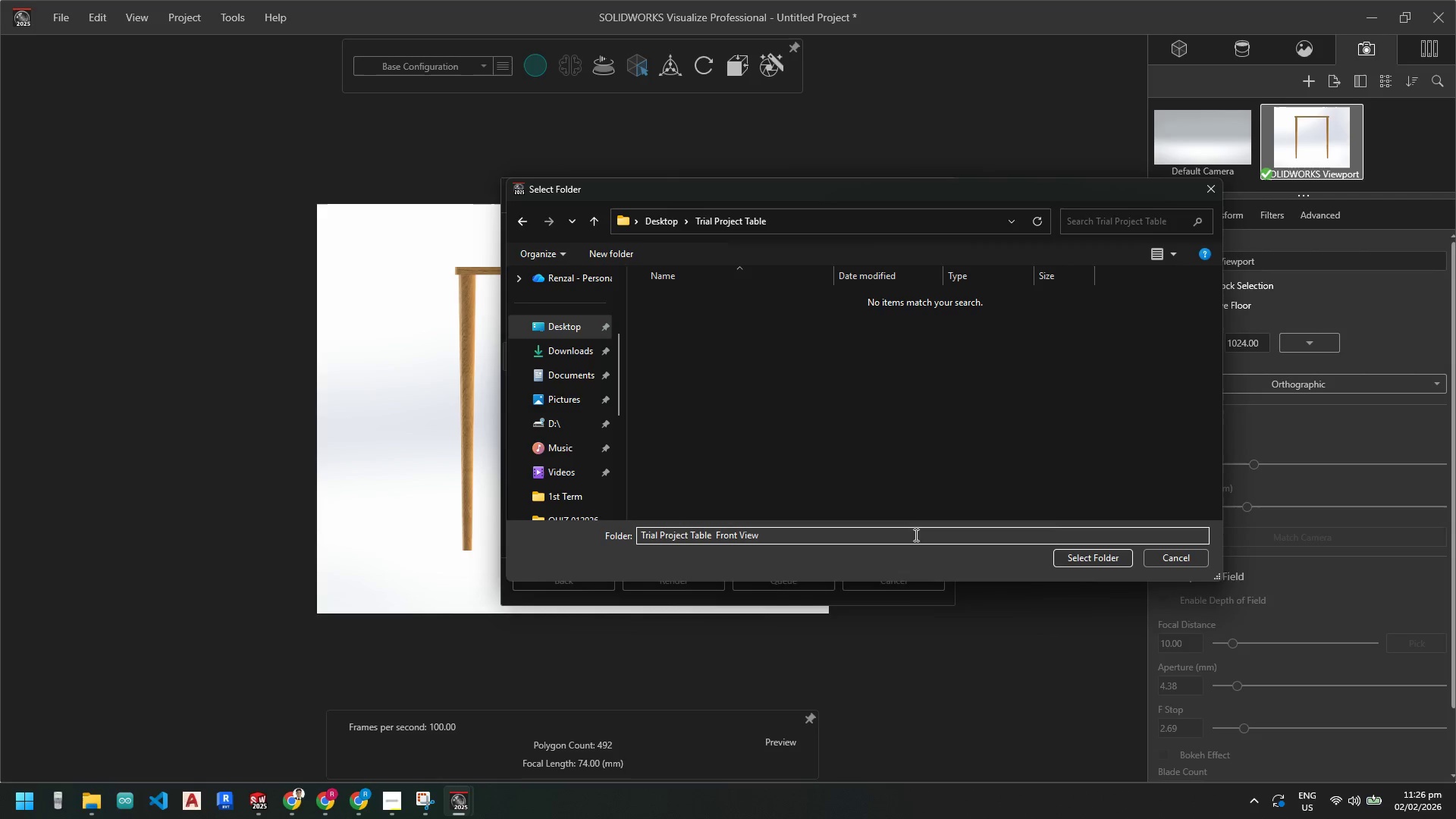 
left_click([1106, 557])
 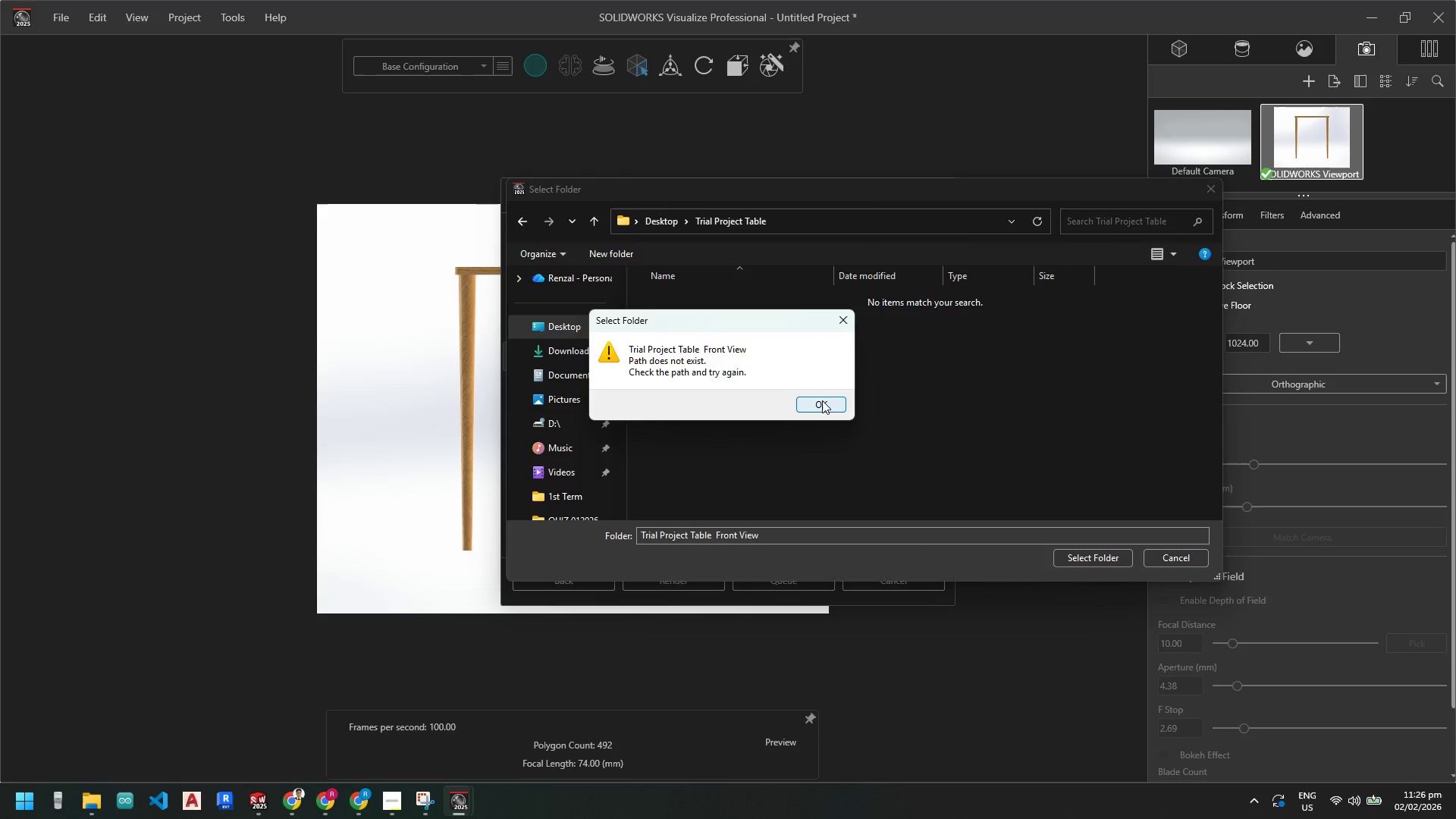 
left_click([822, 400])
 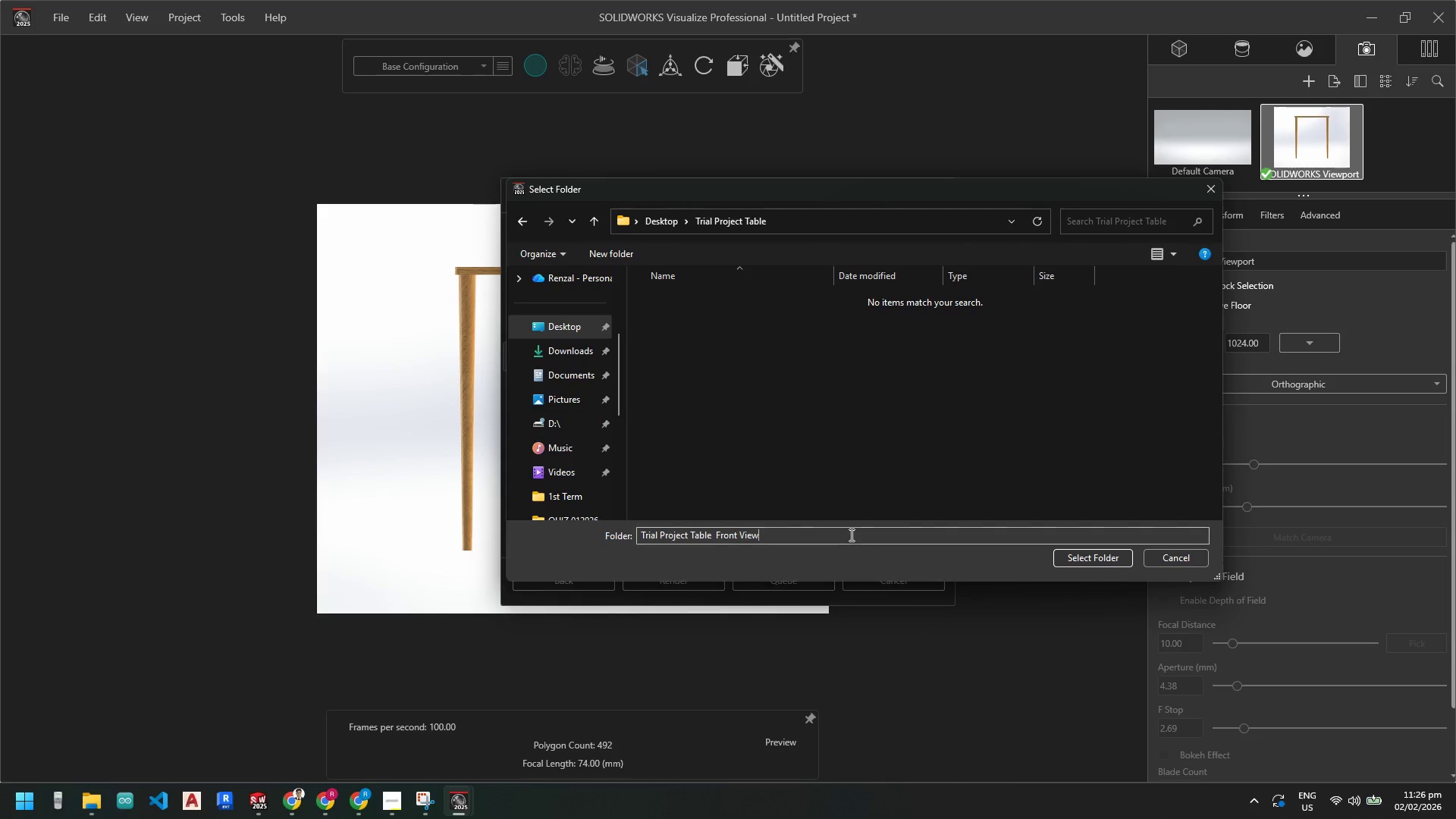 
left_click_drag(start_coordinate=[802, 529], to_coordinate=[716, 526])
 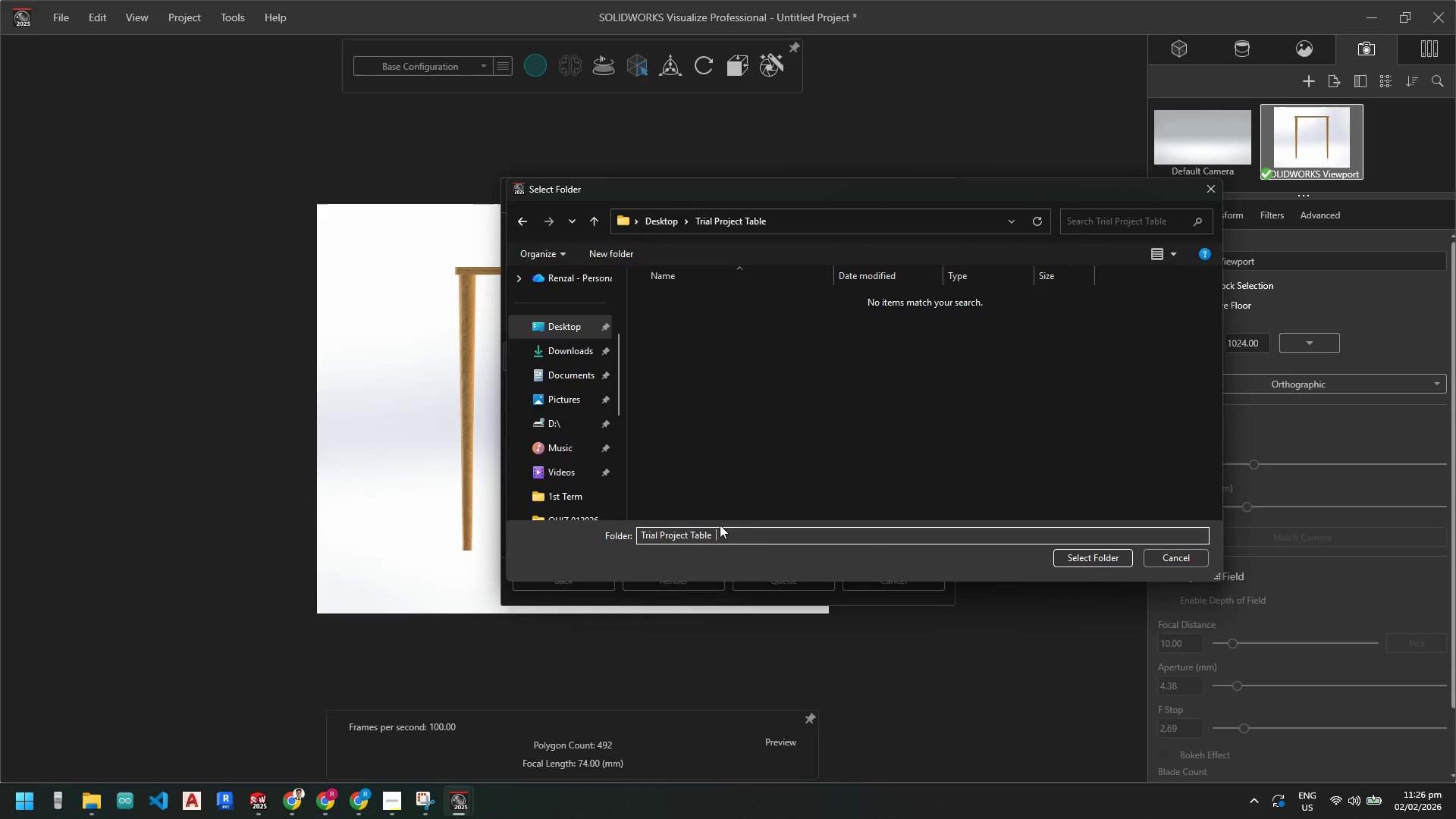 
key(Backspace)
 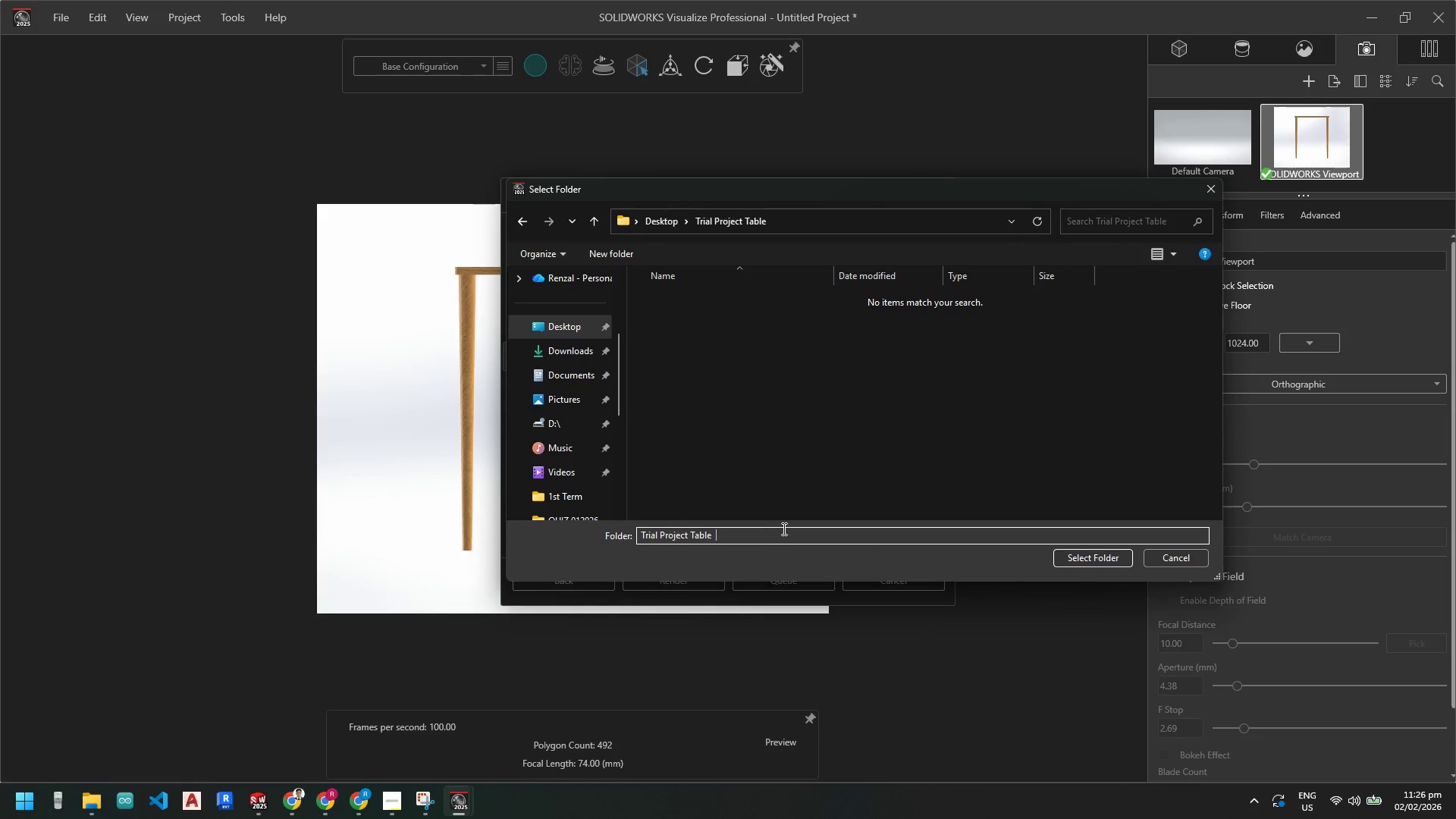 
key(Backspace)
 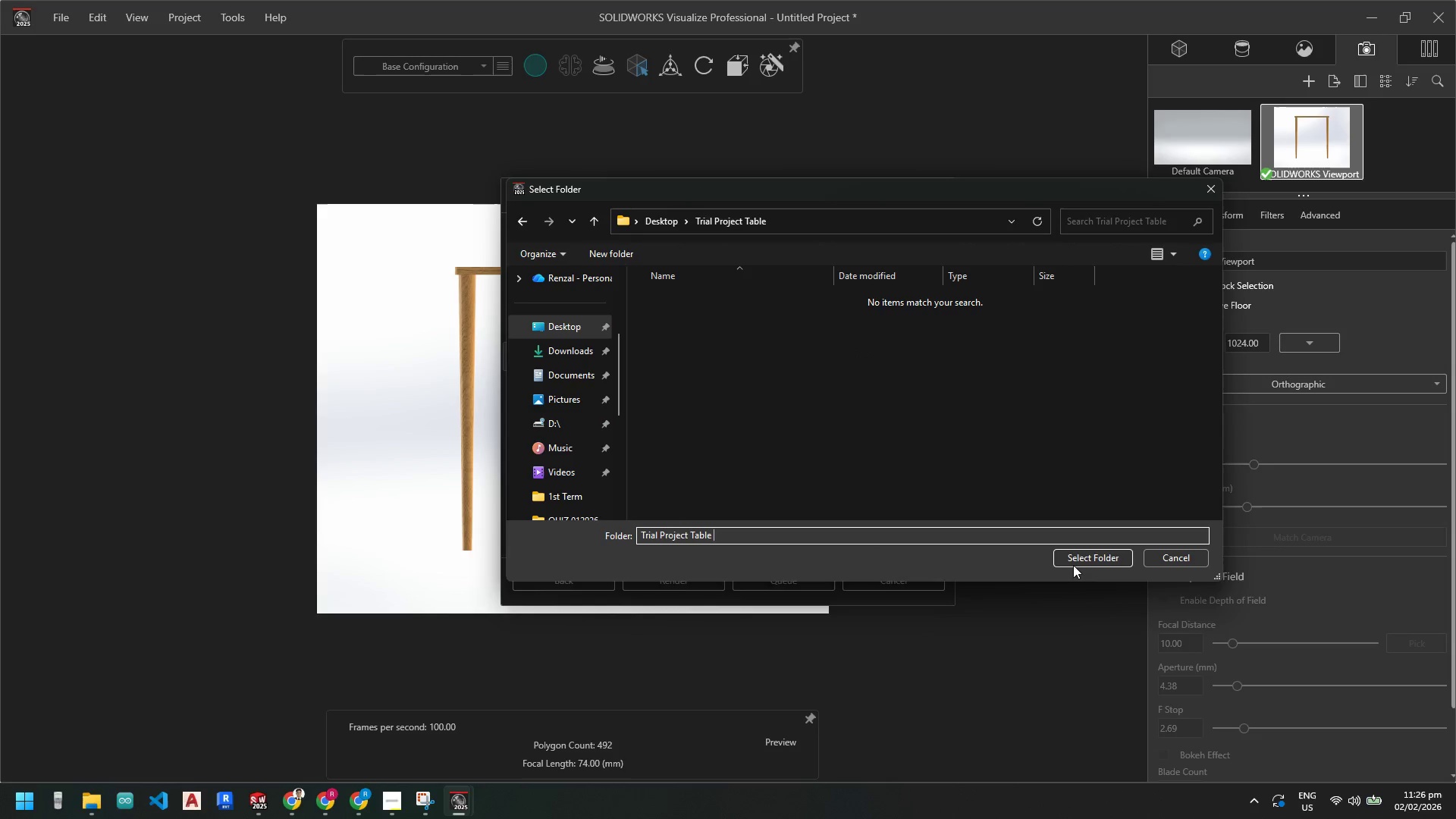 
key(Backspace)
 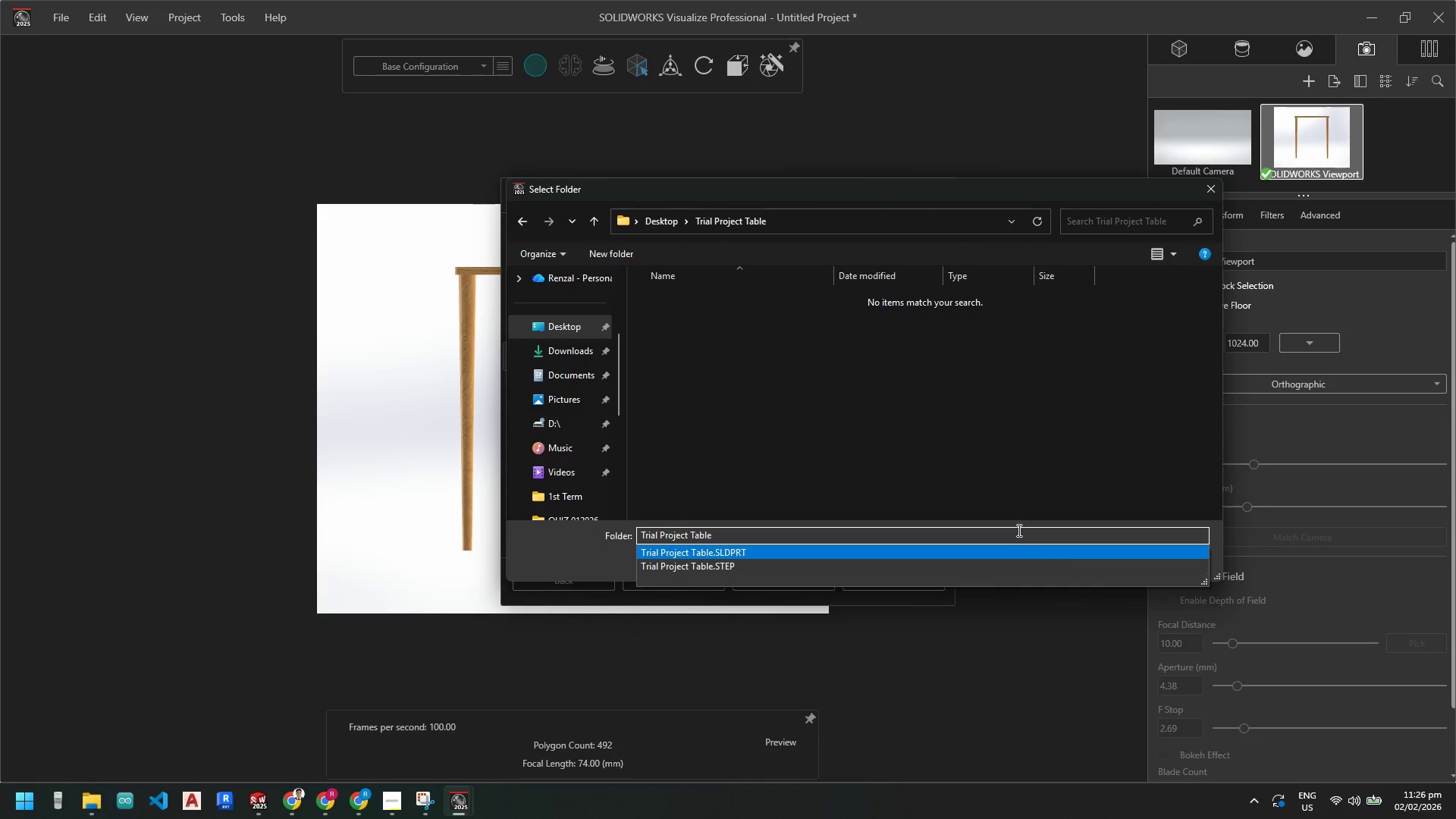 
left_click([960, 443])
 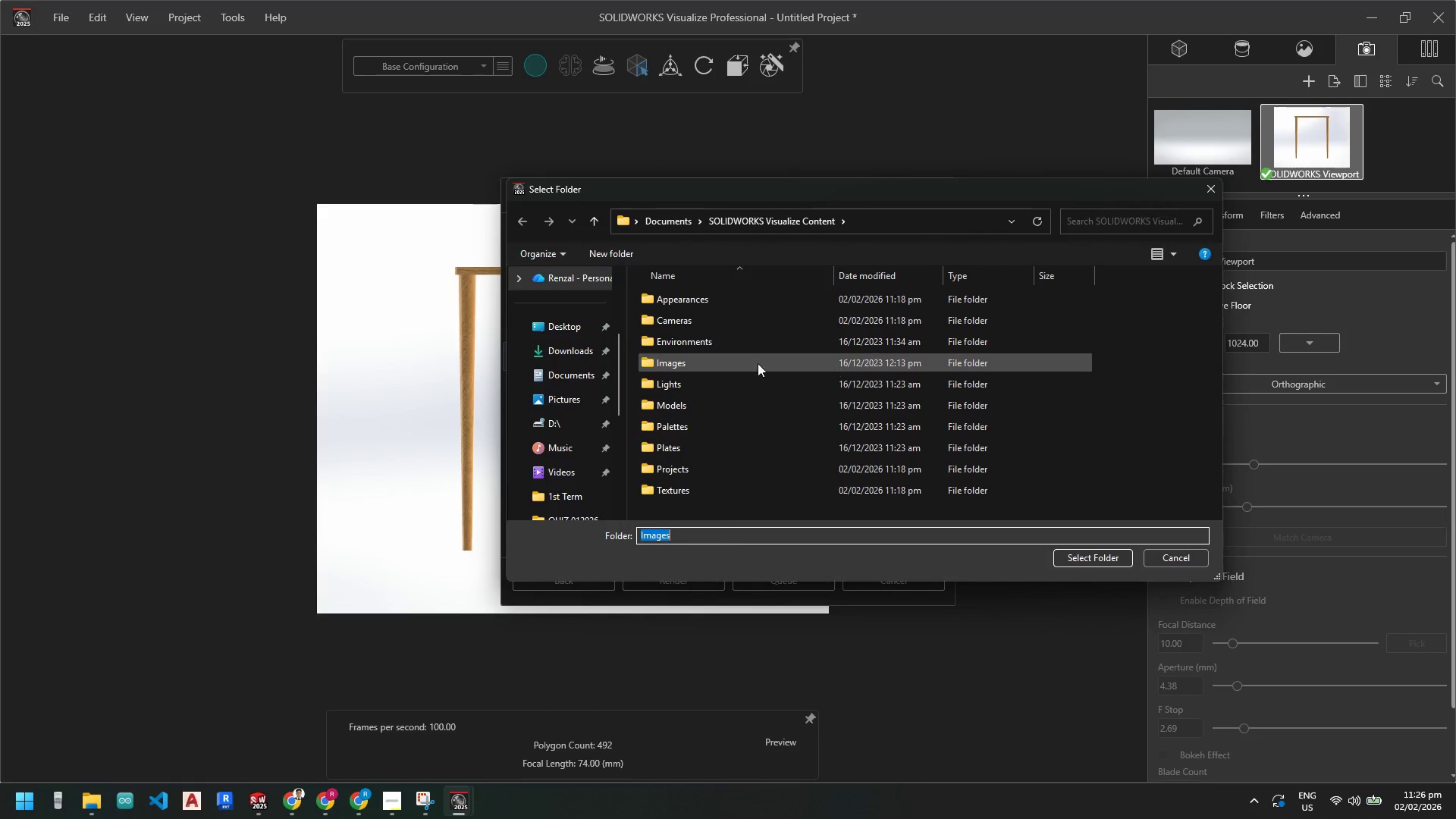 
wait(7.81)
 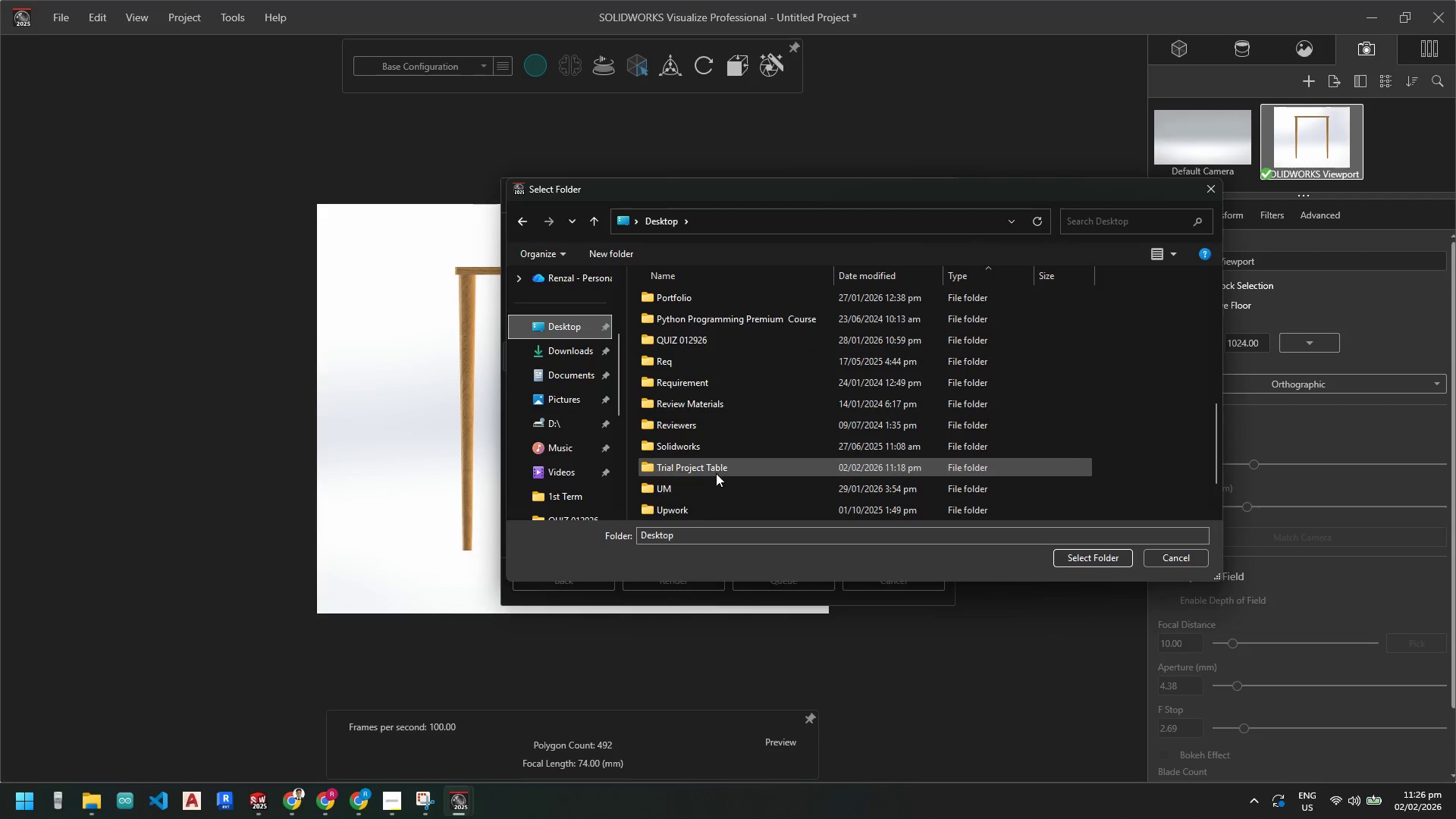 
left_click([713, 471])
 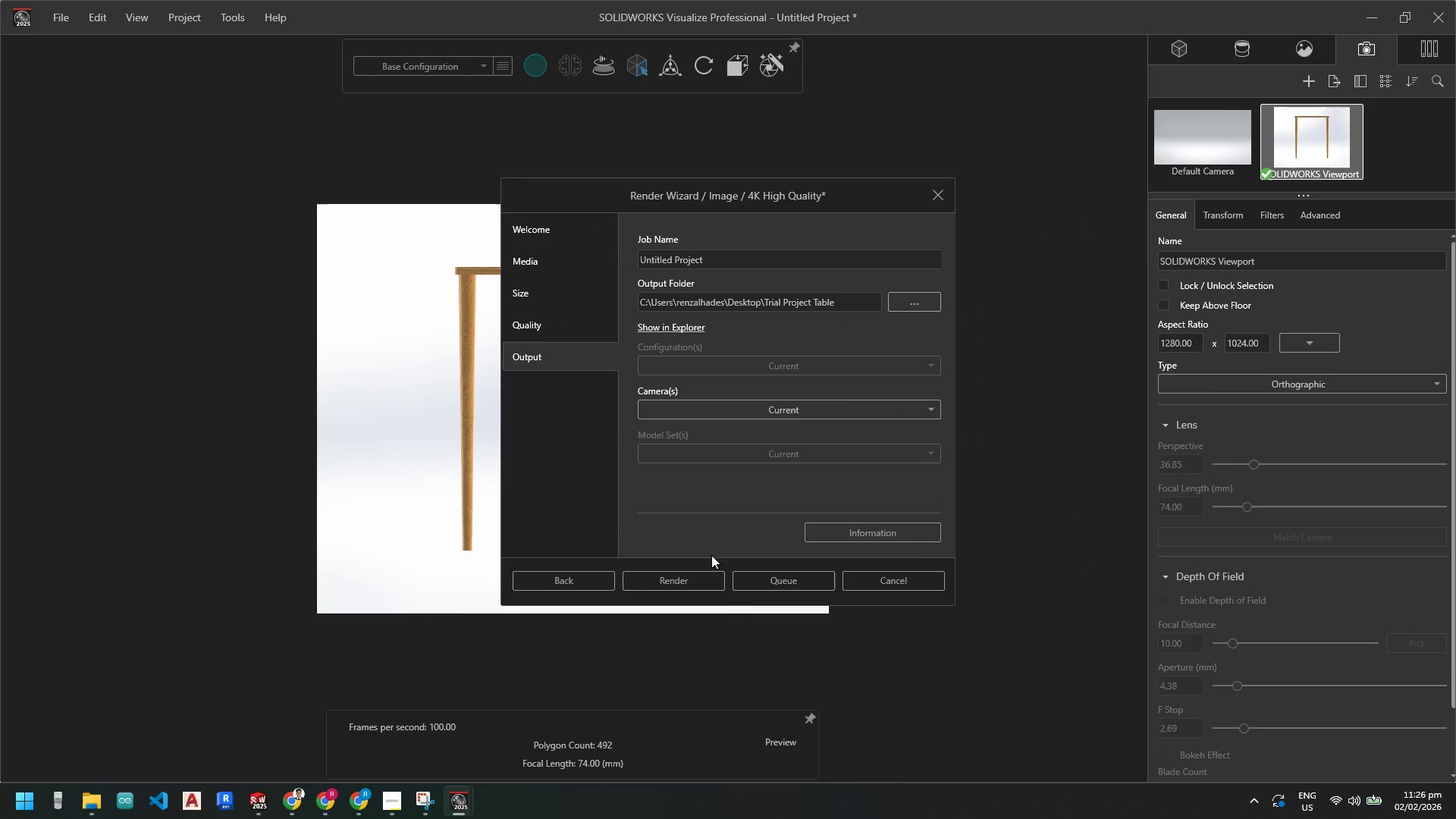 
scroll: coordinate [712, 481], scroll_direction: down, amount: 6.0
 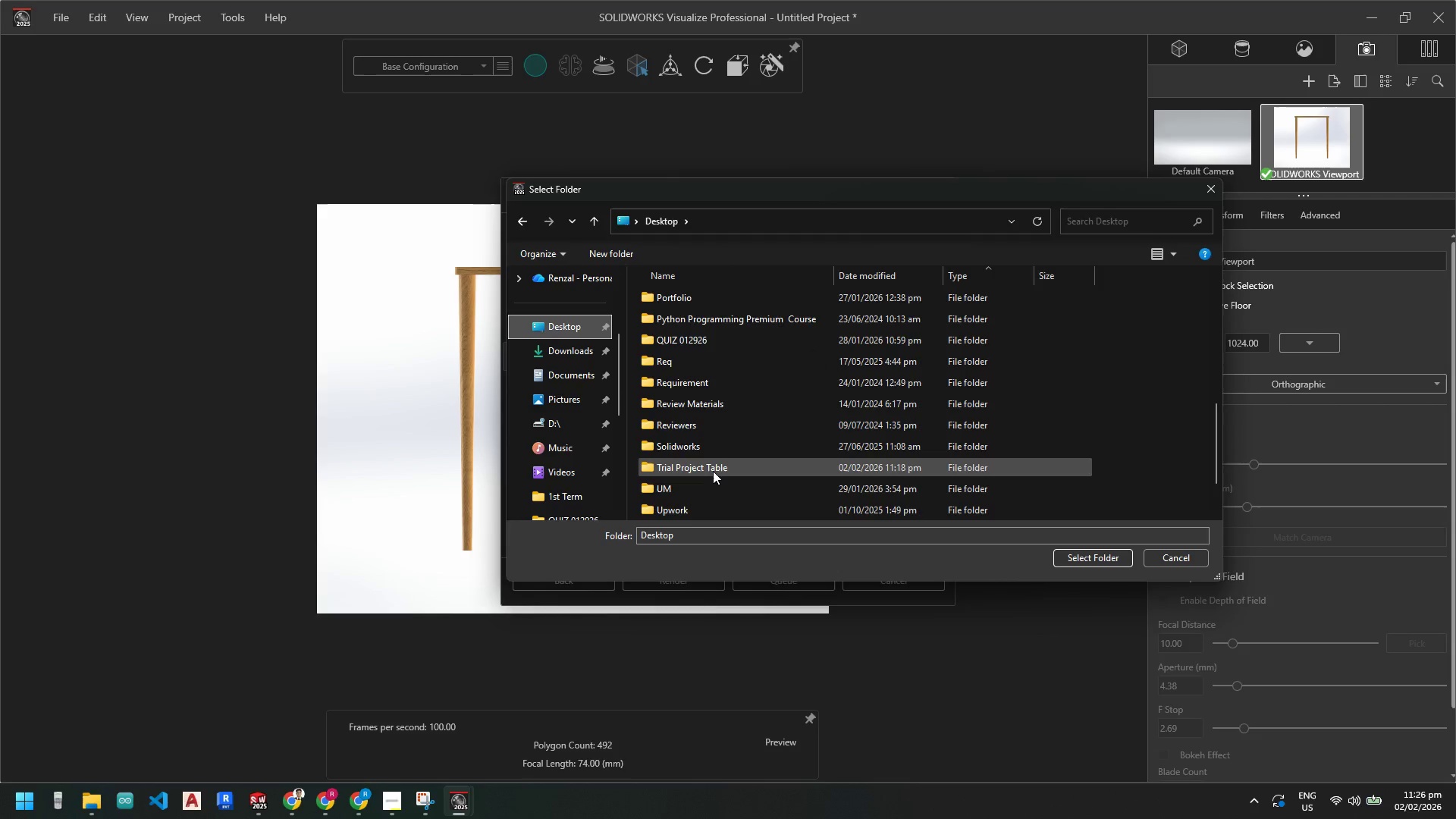 
left_click([688, 581])
 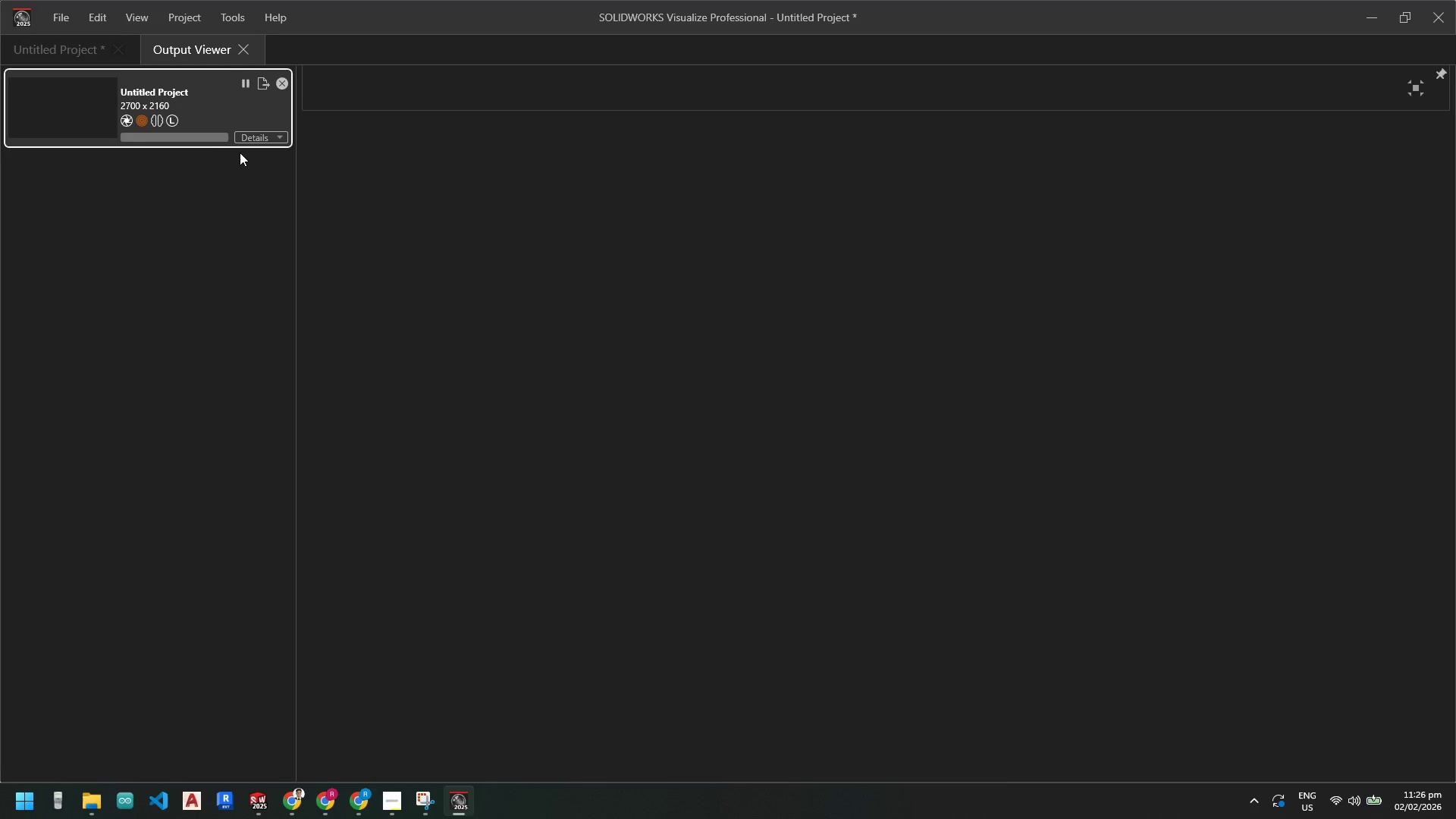 
wait(7.45)
 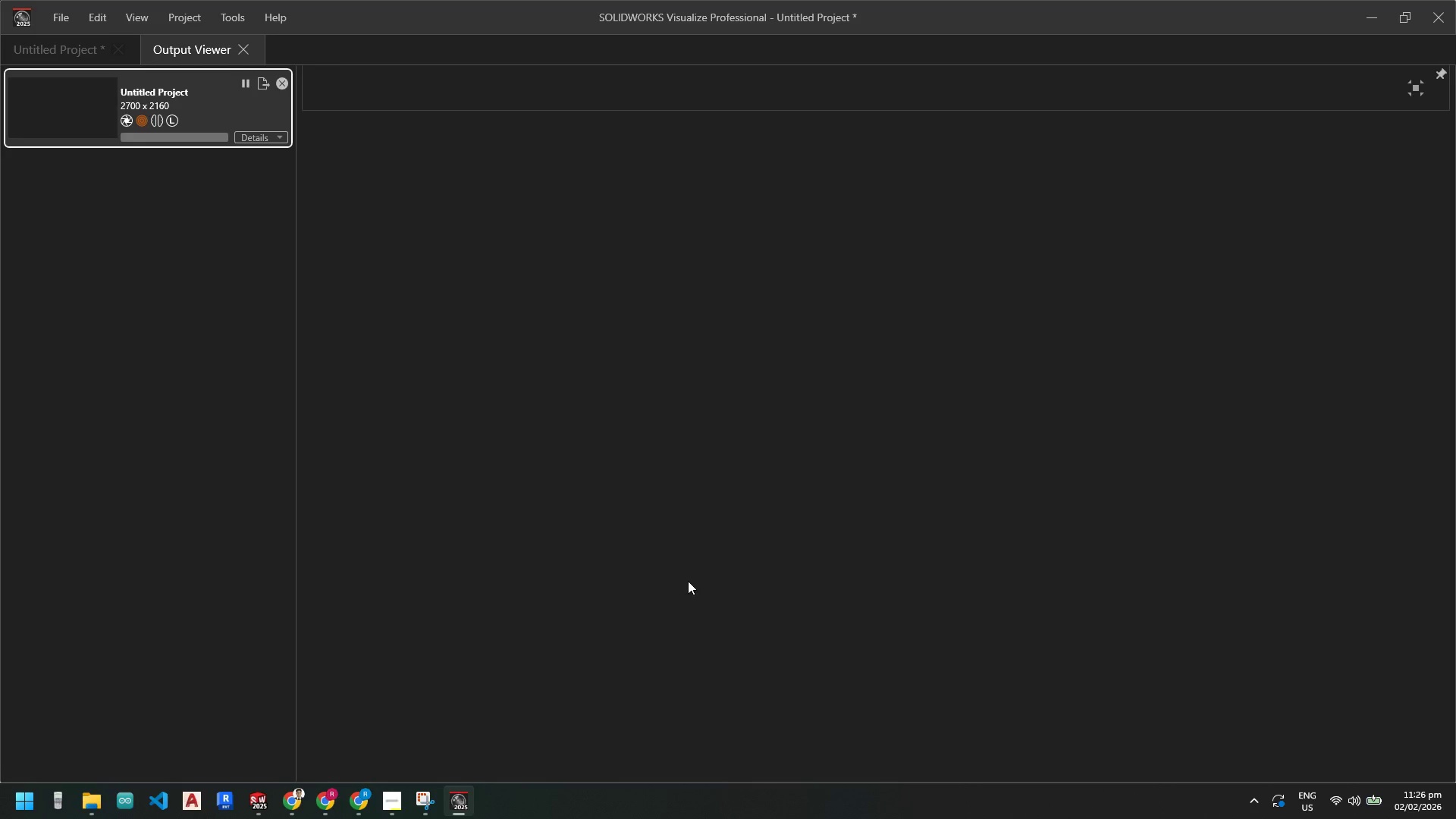 
left_click([62, 50])
 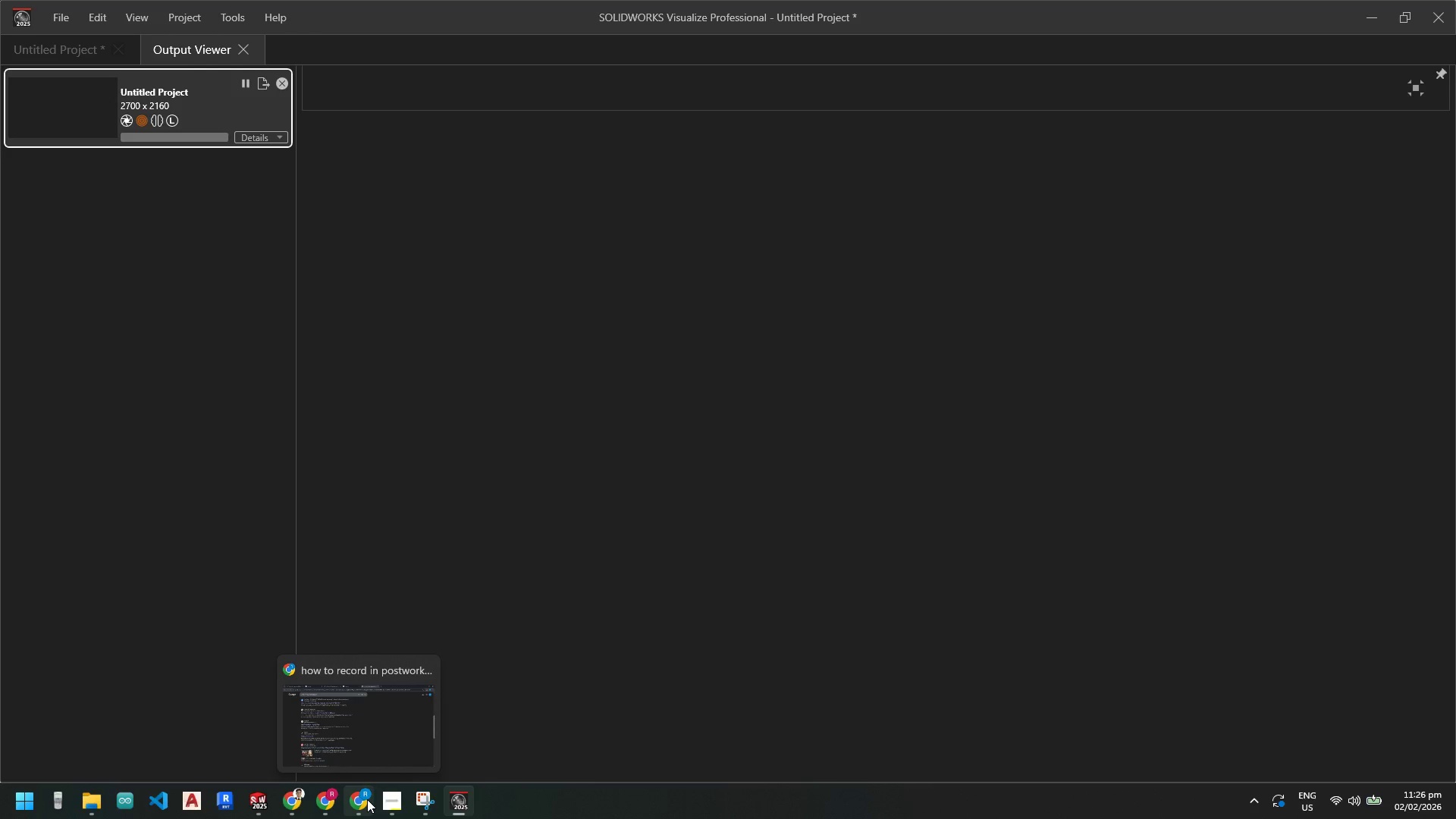 
wait(5.14)
 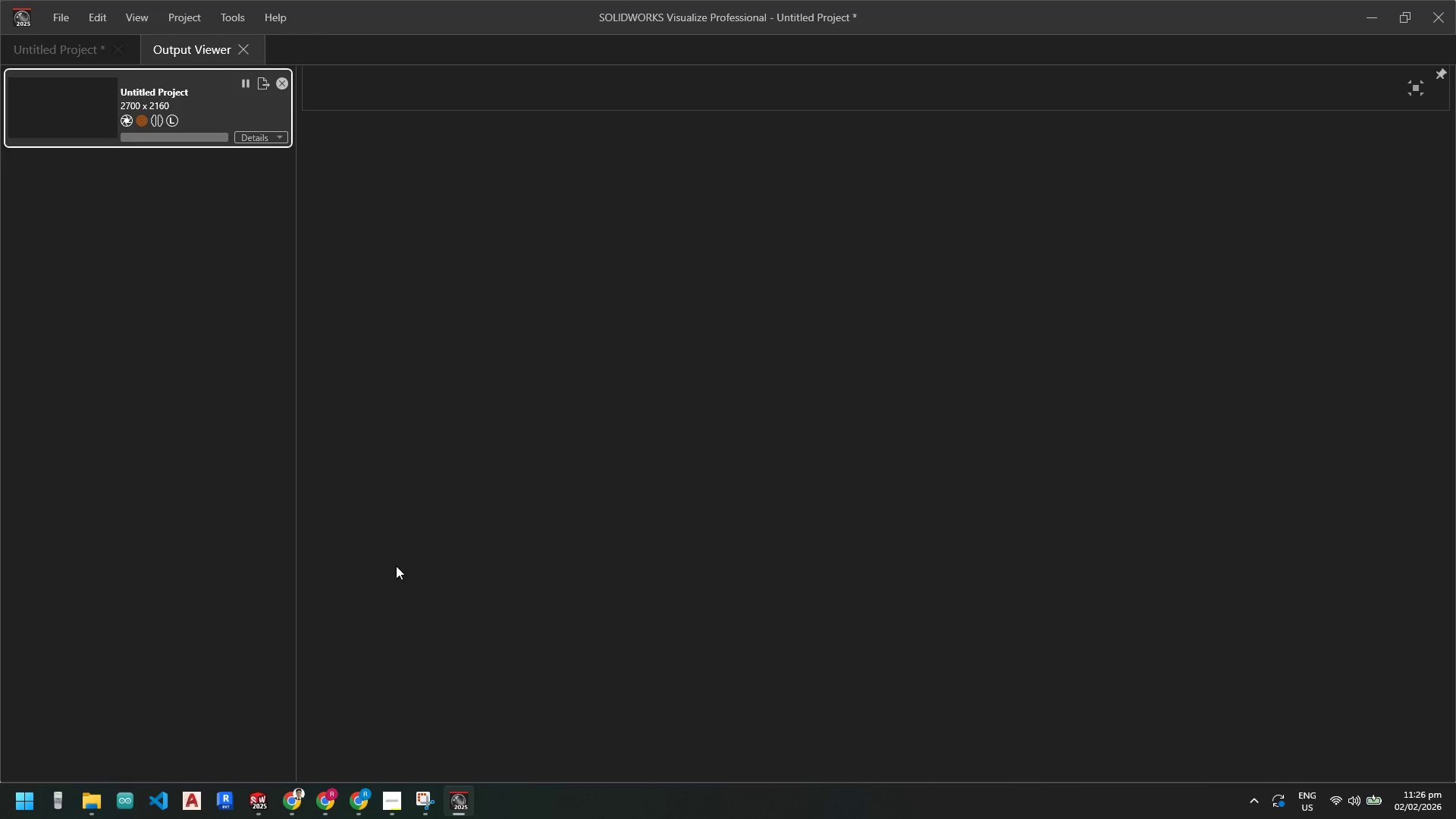 
left_click([455, 799])
 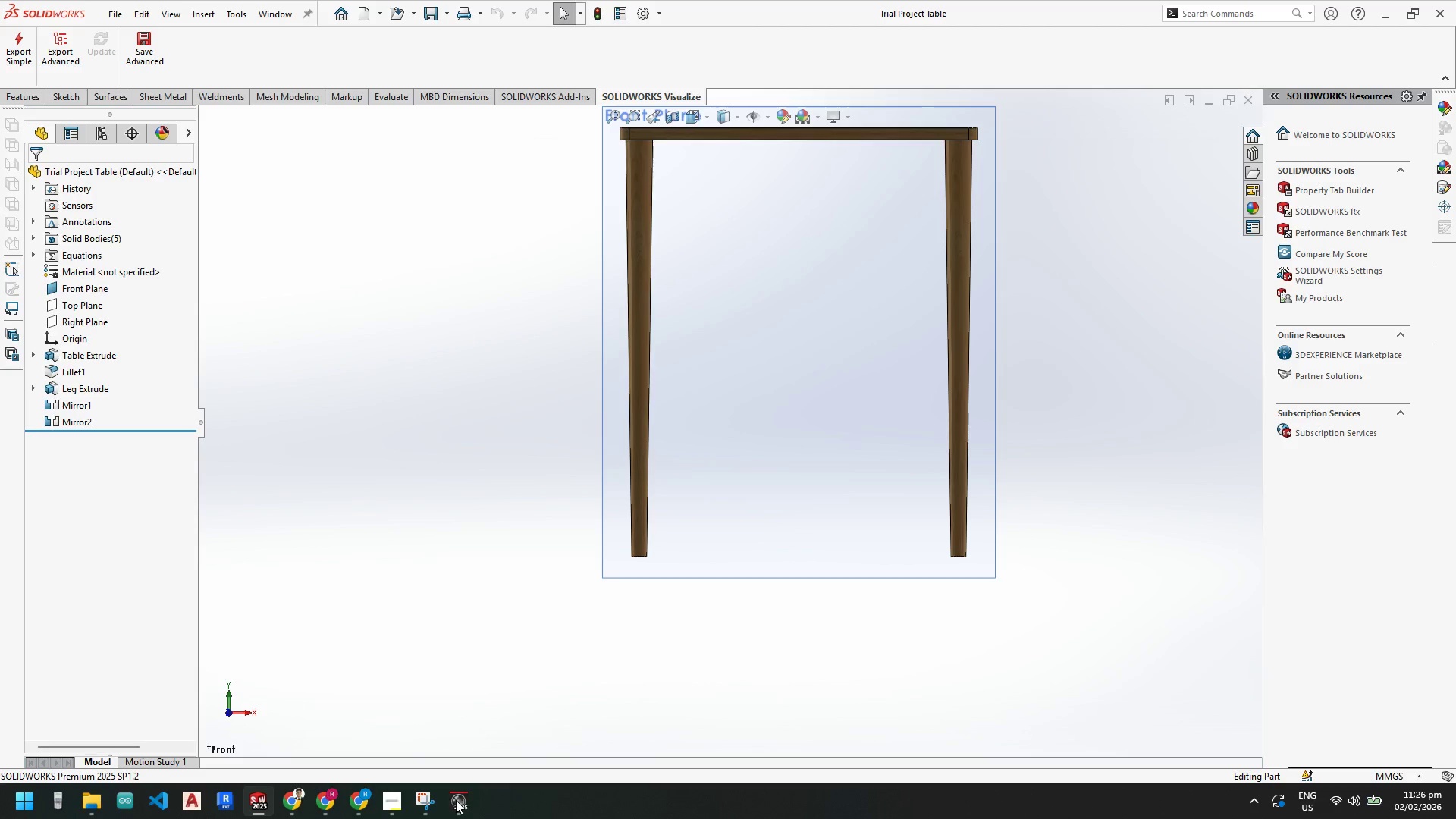 
left_click([456, 800])
 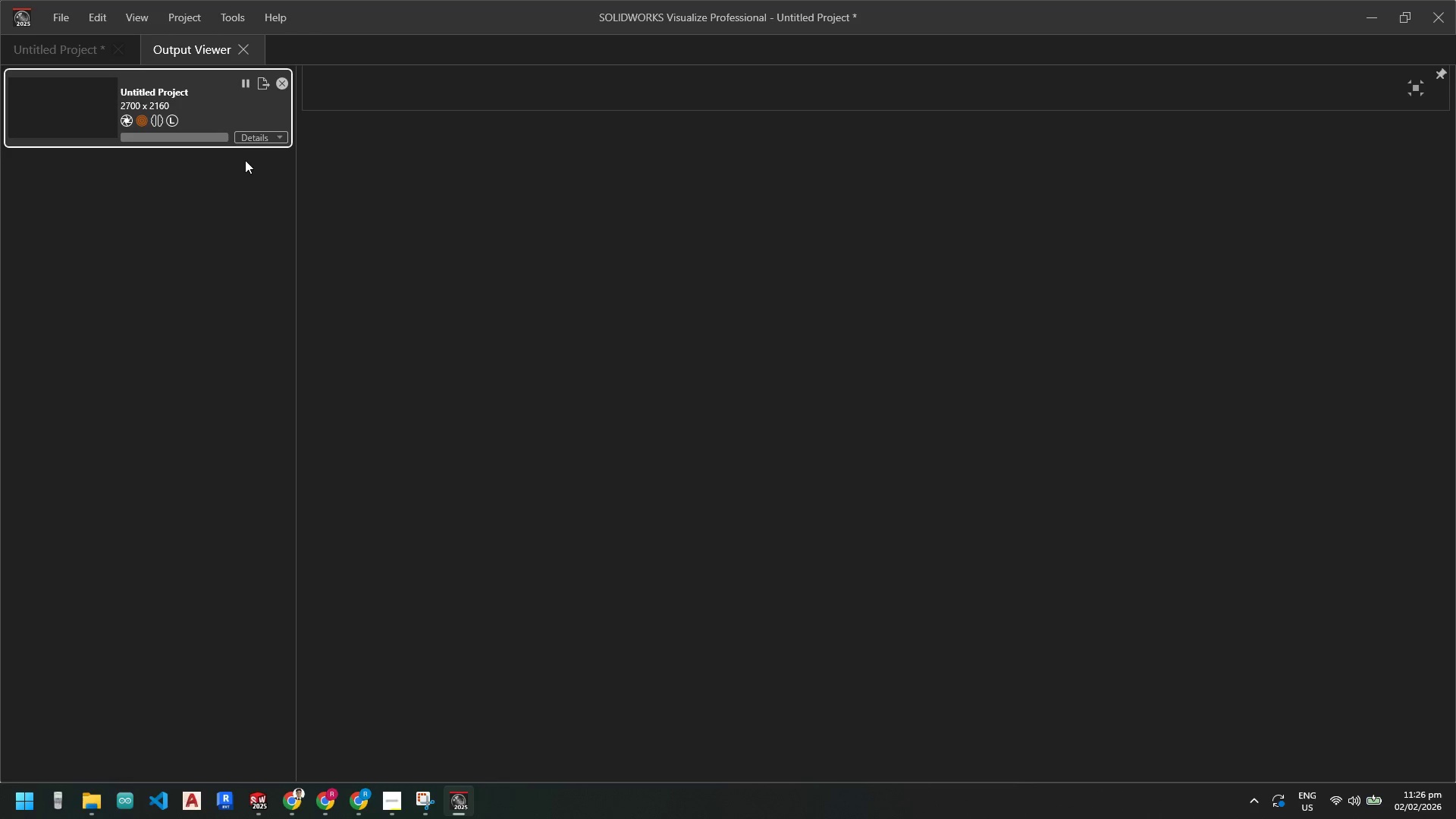 
left_click([260, 137])
 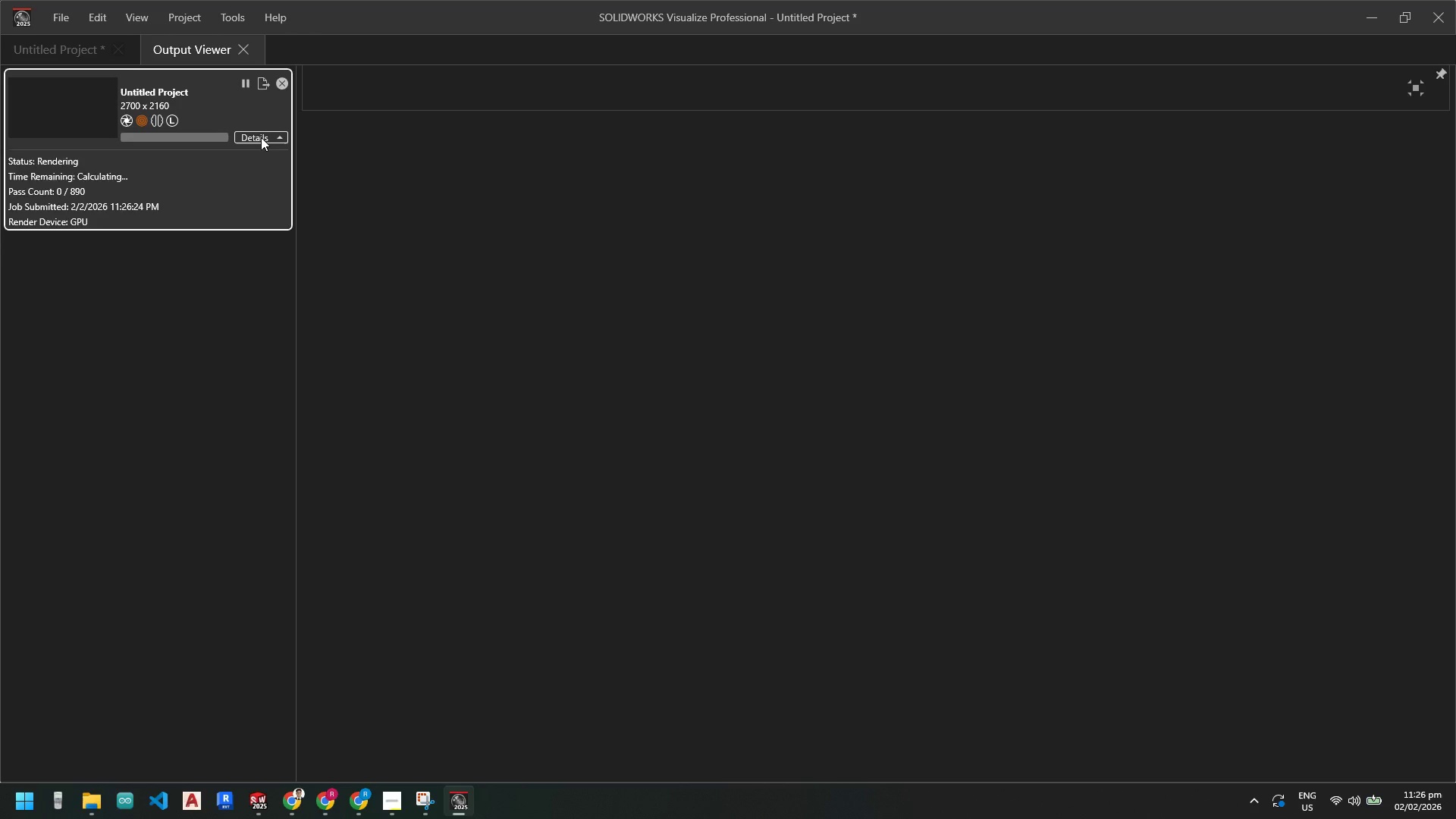 
left_click([261, 137])
 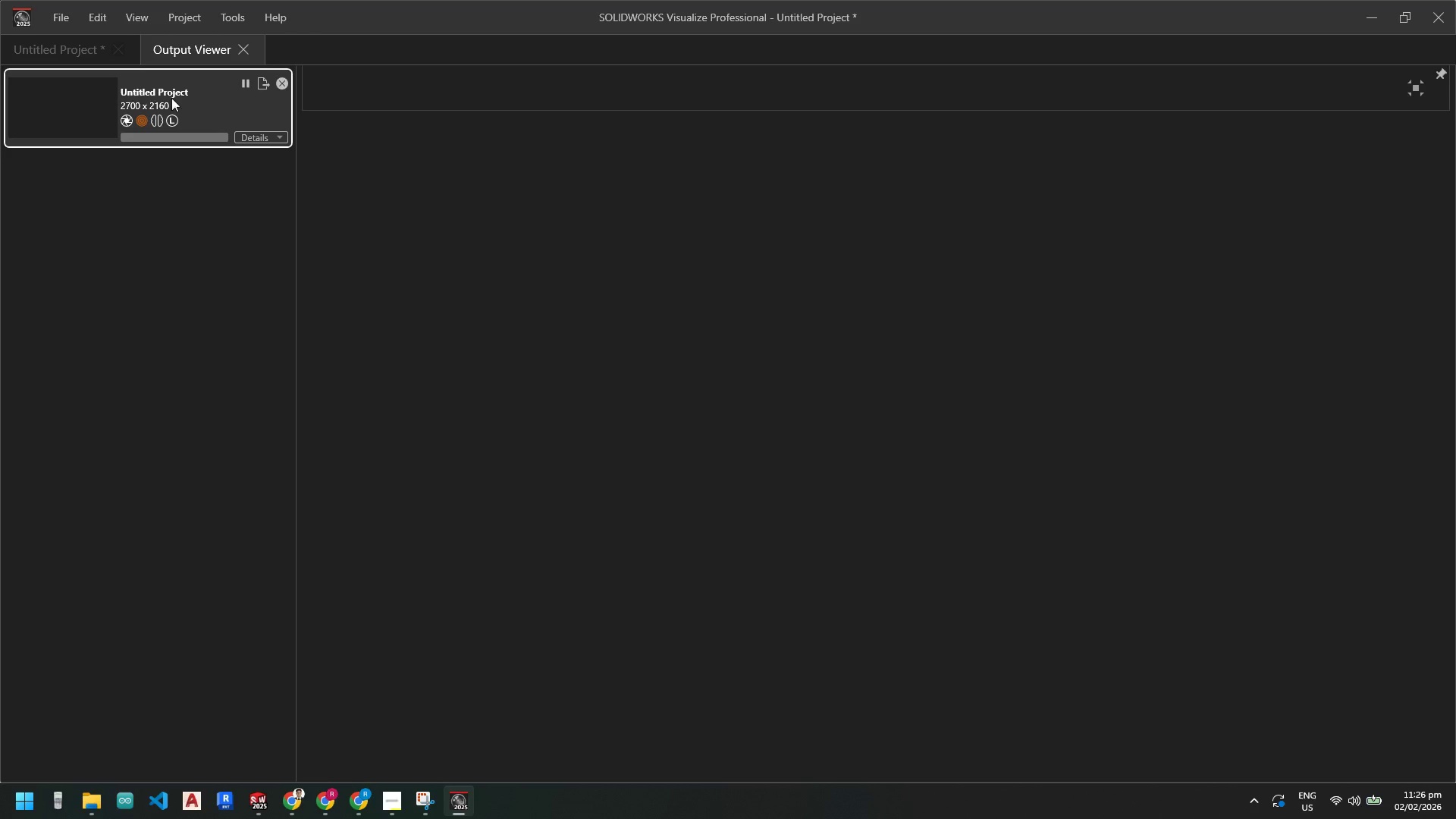 
left_click([140, 137])
 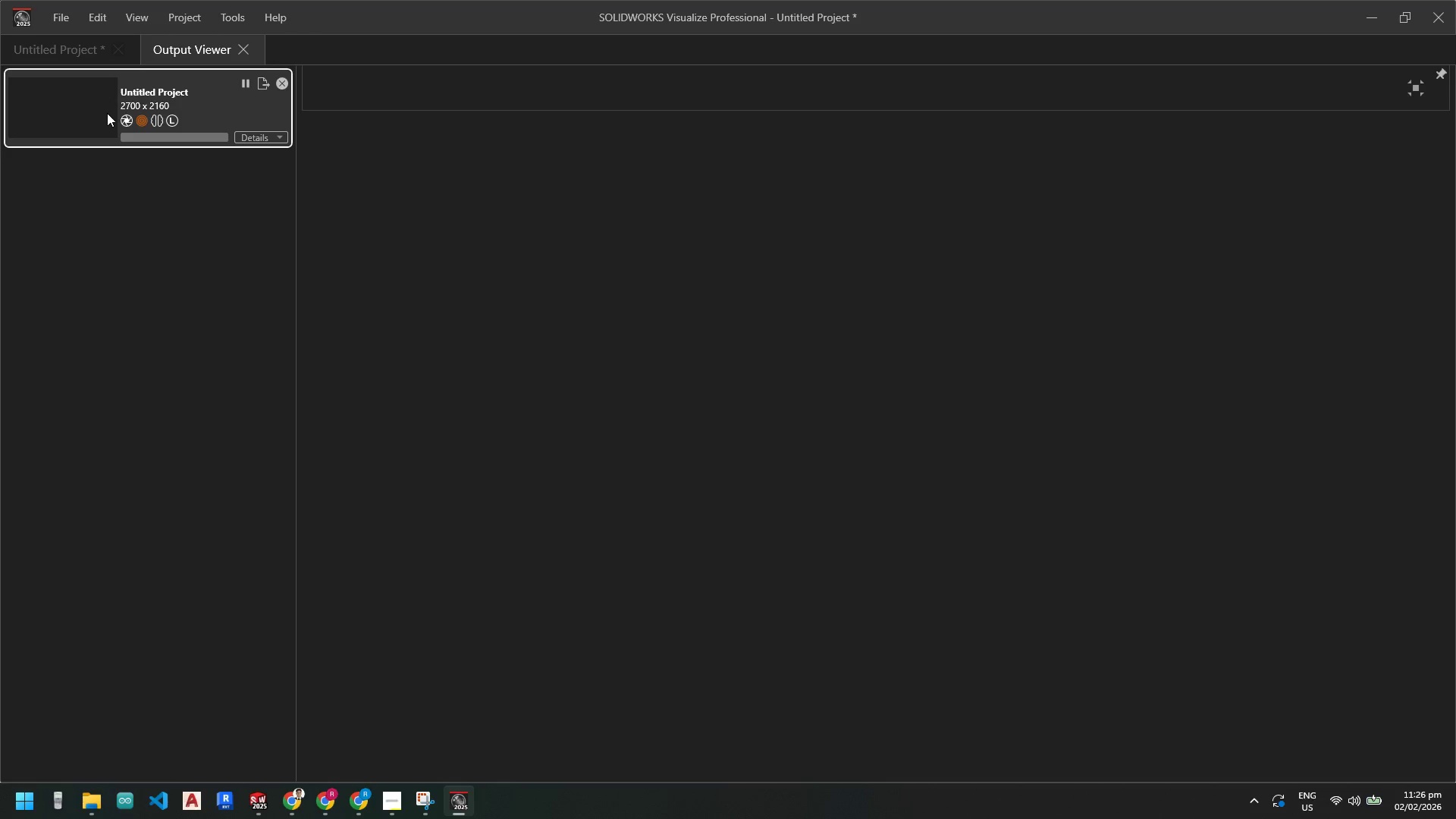 
left_click([119, 114])
 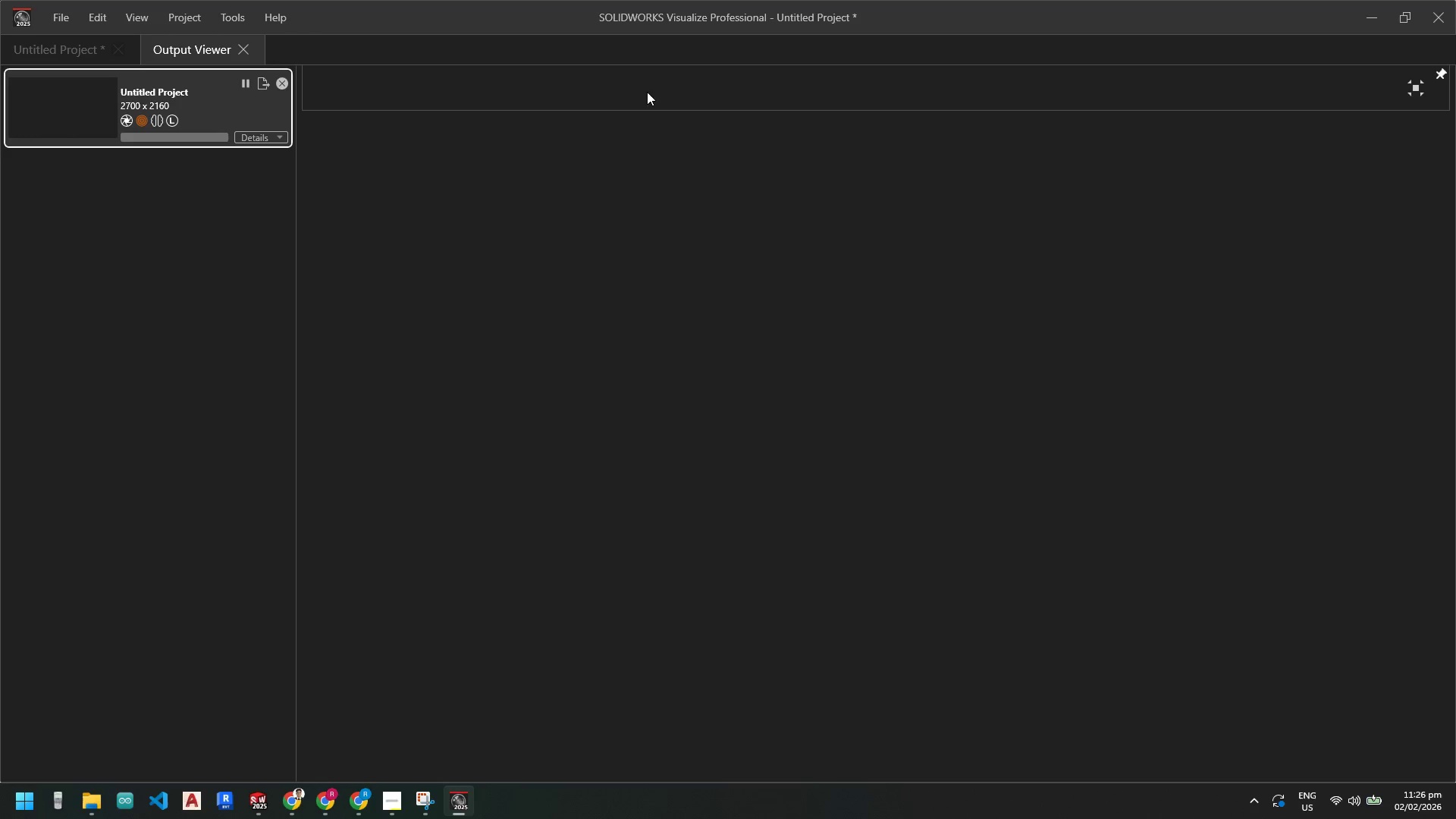 
left_click([456, 808])
 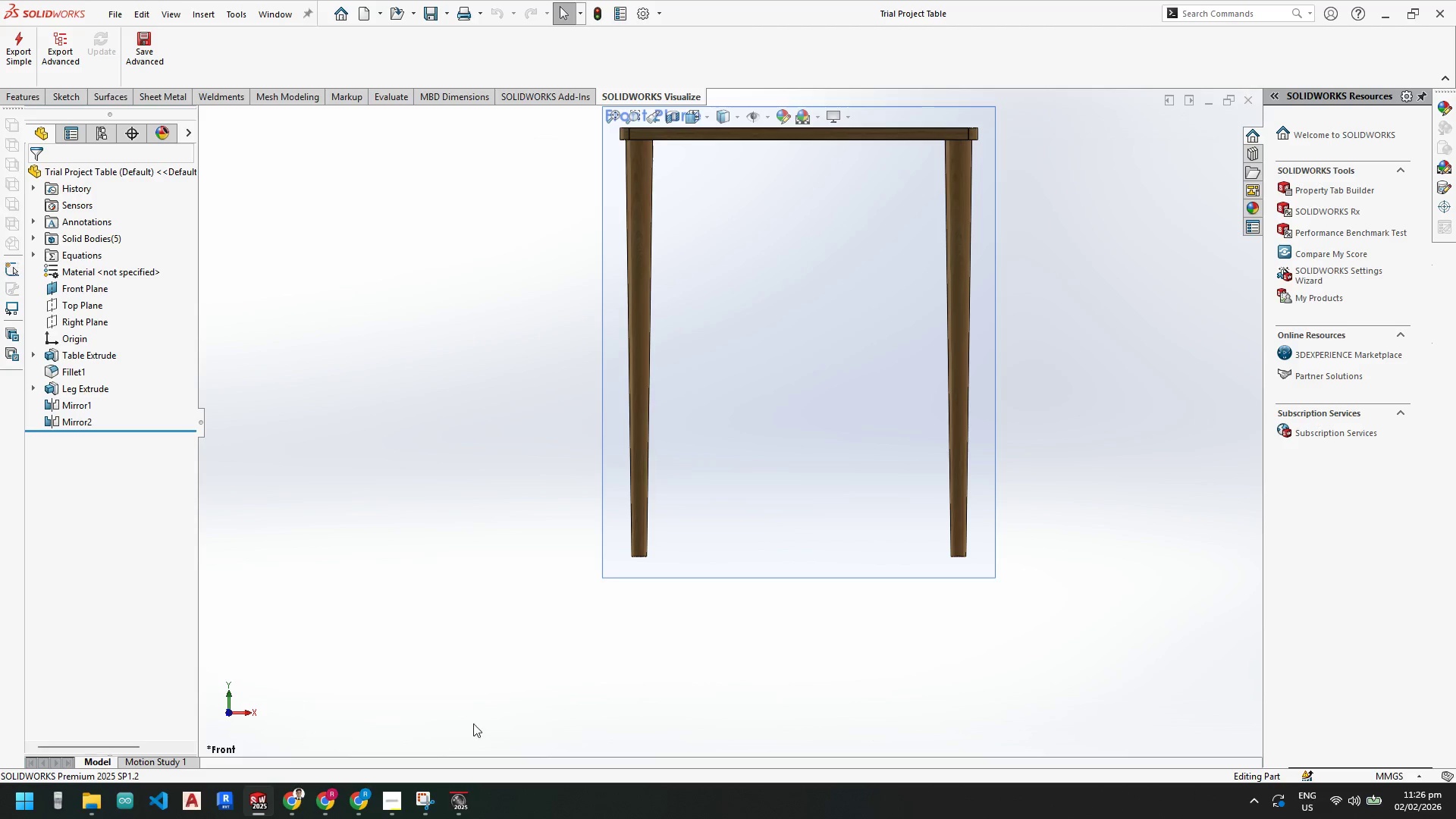 
scroll: coordinate [761, 360], scroll_direction: down, amount: 6.0
 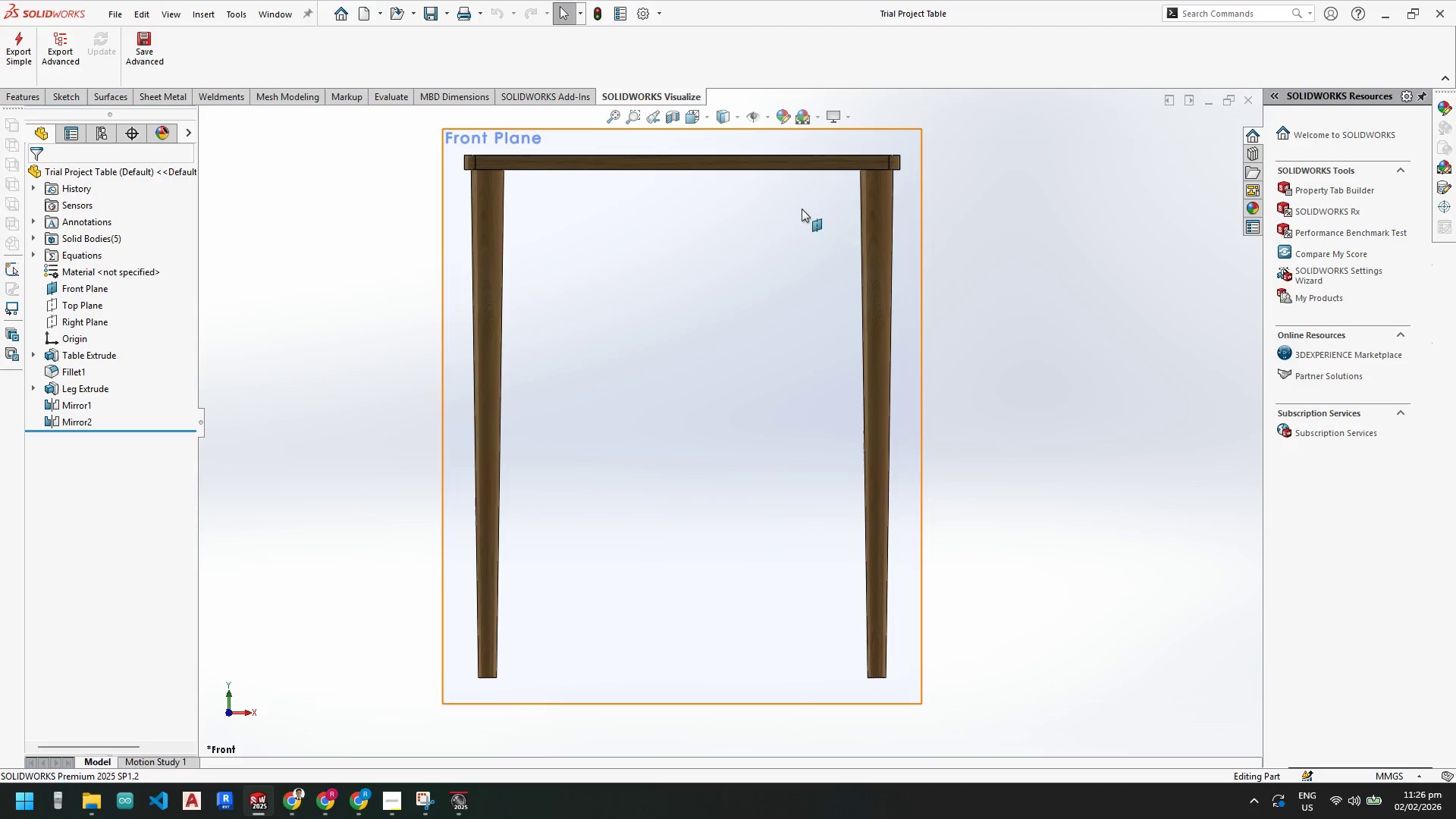 
left_click([843, 115])
 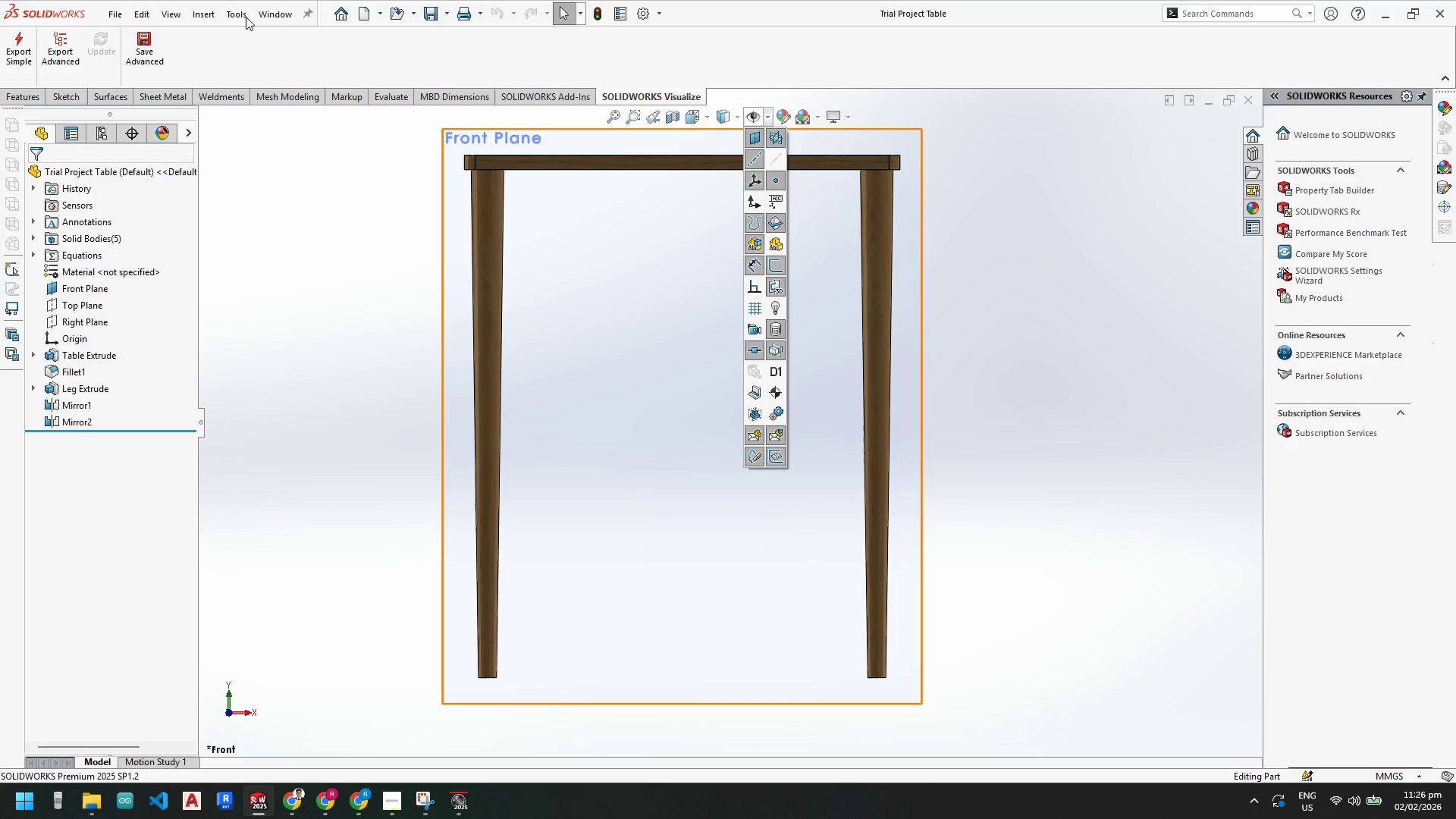 
left_click([209, 10])
 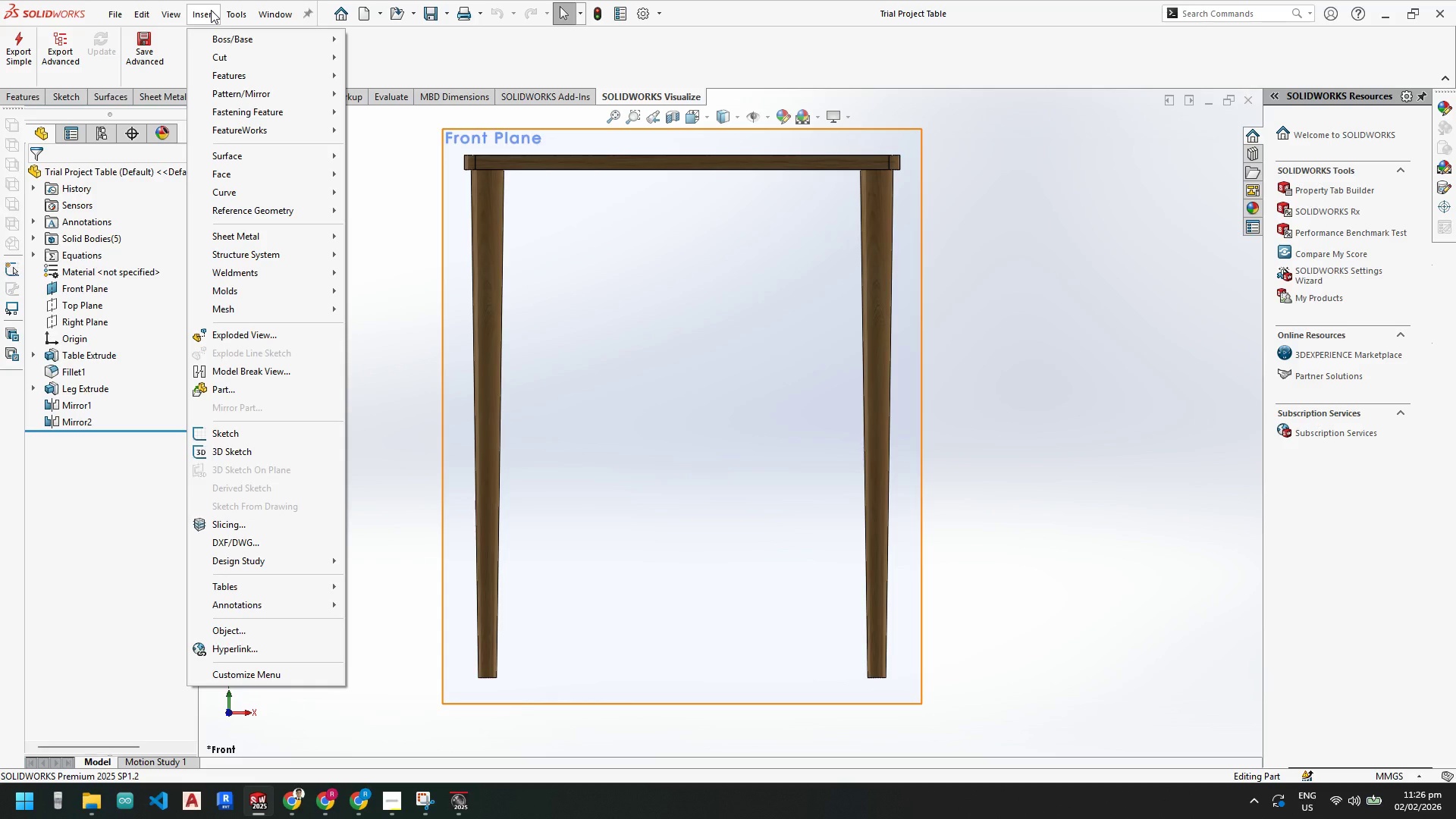 
mouse_move([231, 10])
 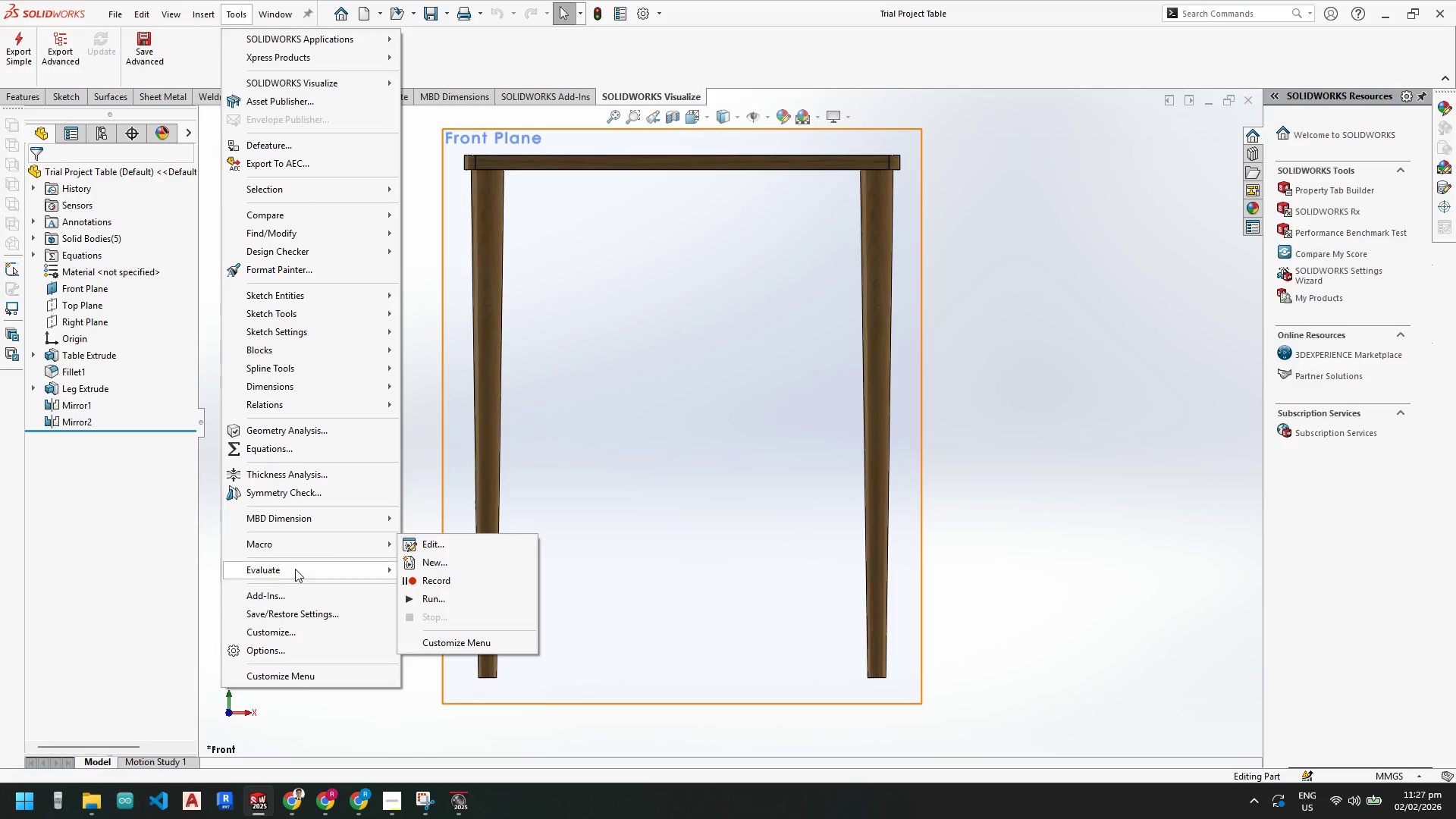 
wait(7.41)
 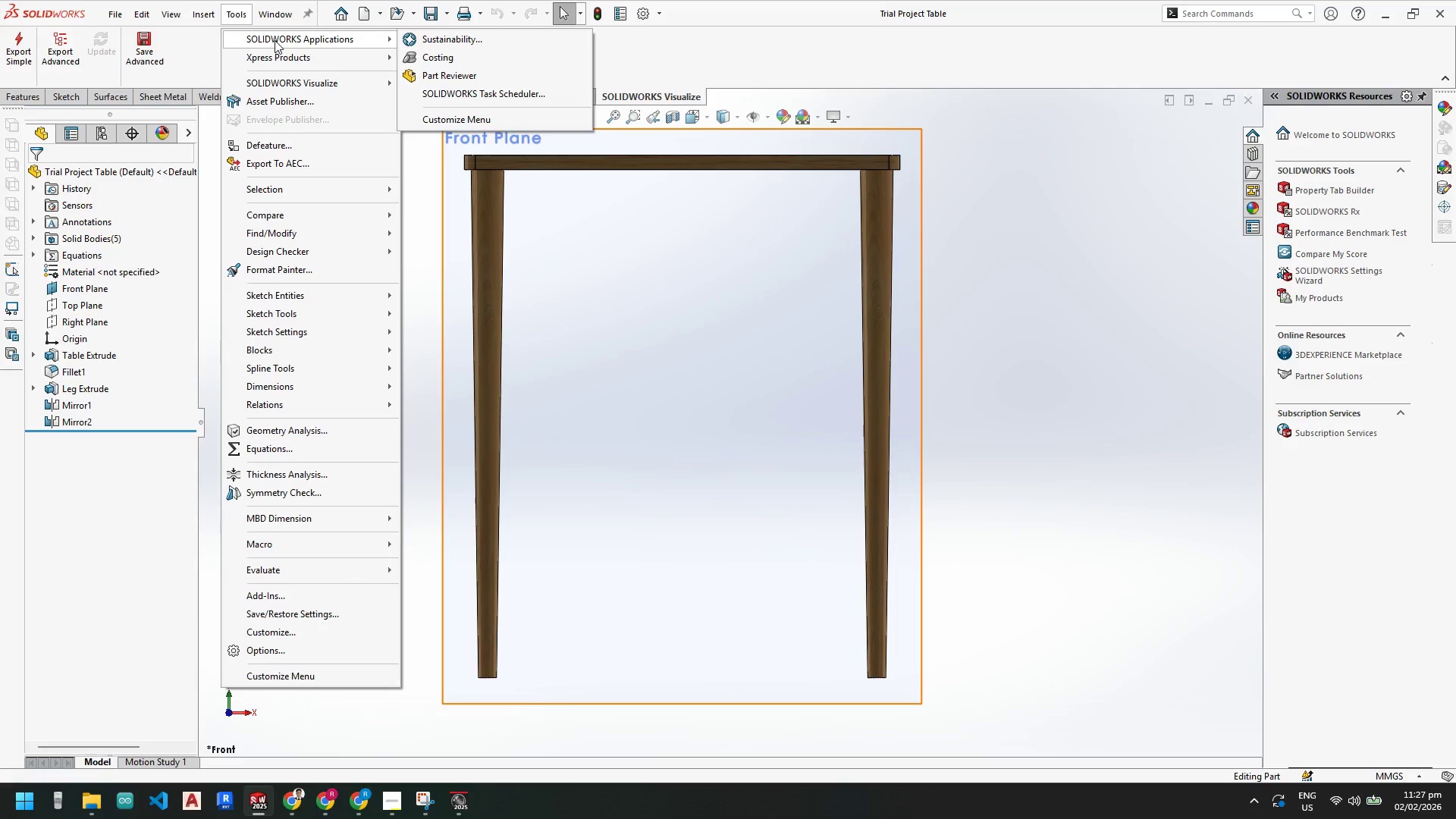 
left_click([284, 599])
 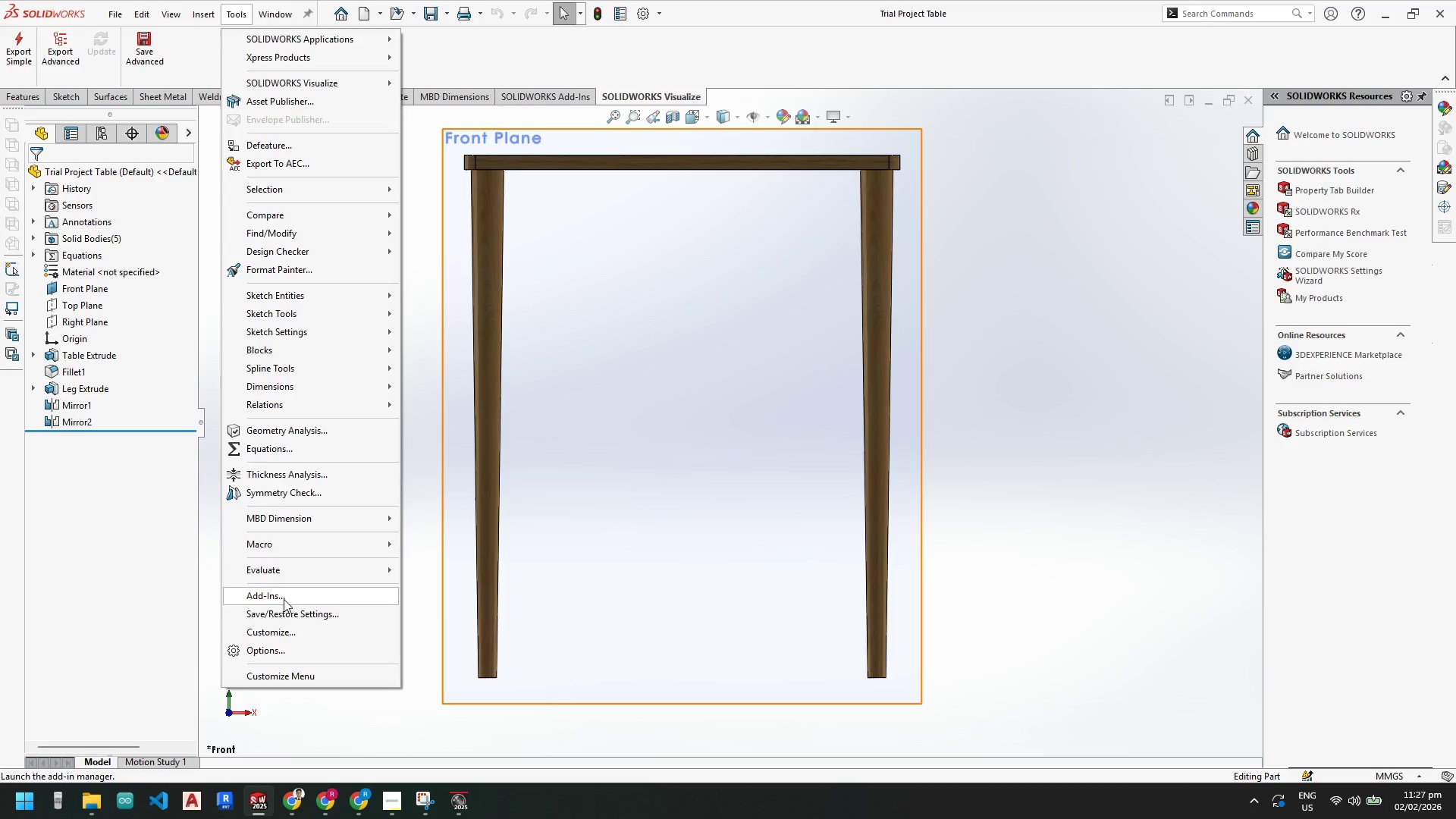 
mouse_move([306, 590])
 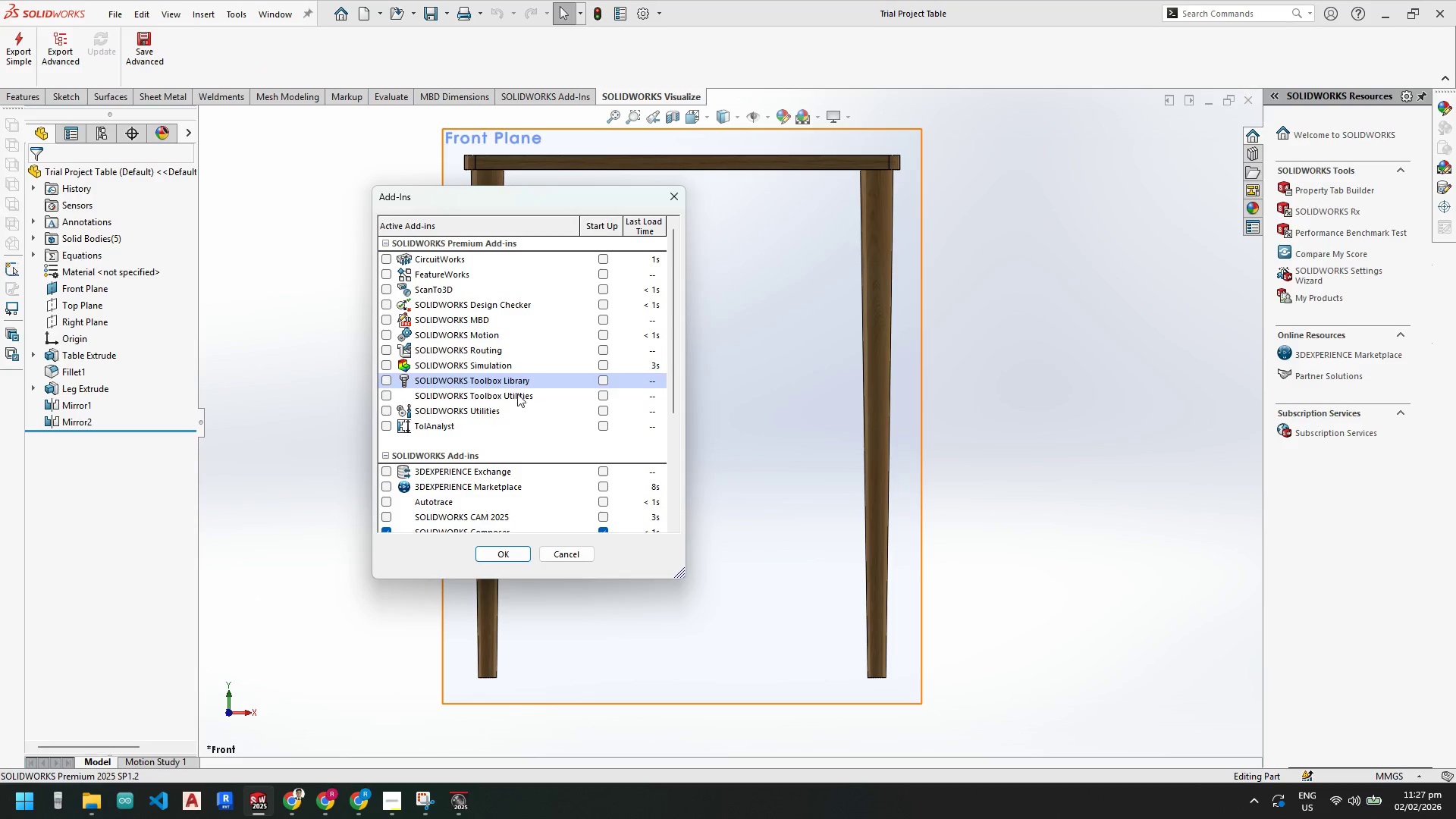 
scroll: coordinate [484, 400], scroll_direction: down, amount: 3.0
 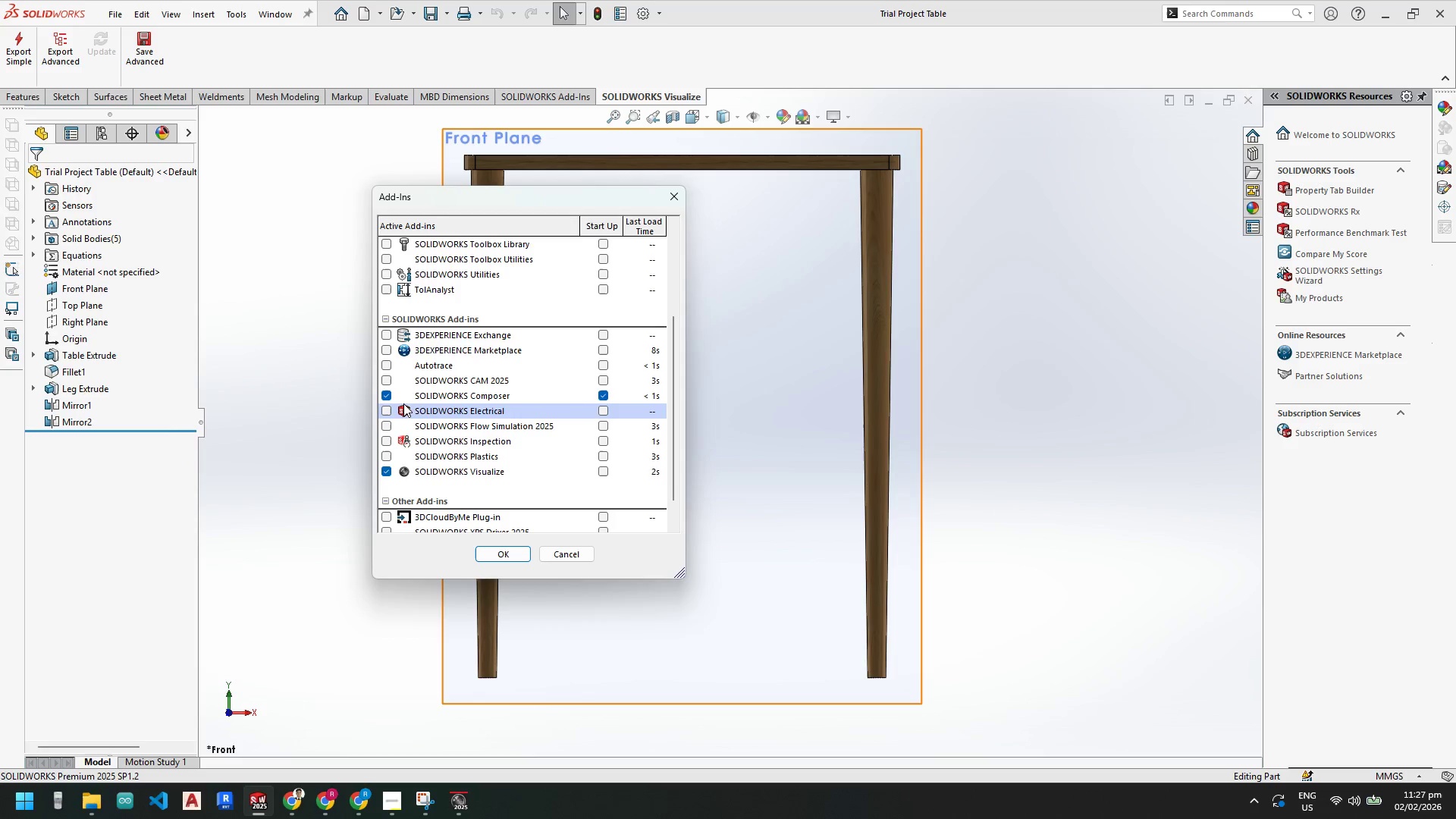 
left_click([394, 396])
 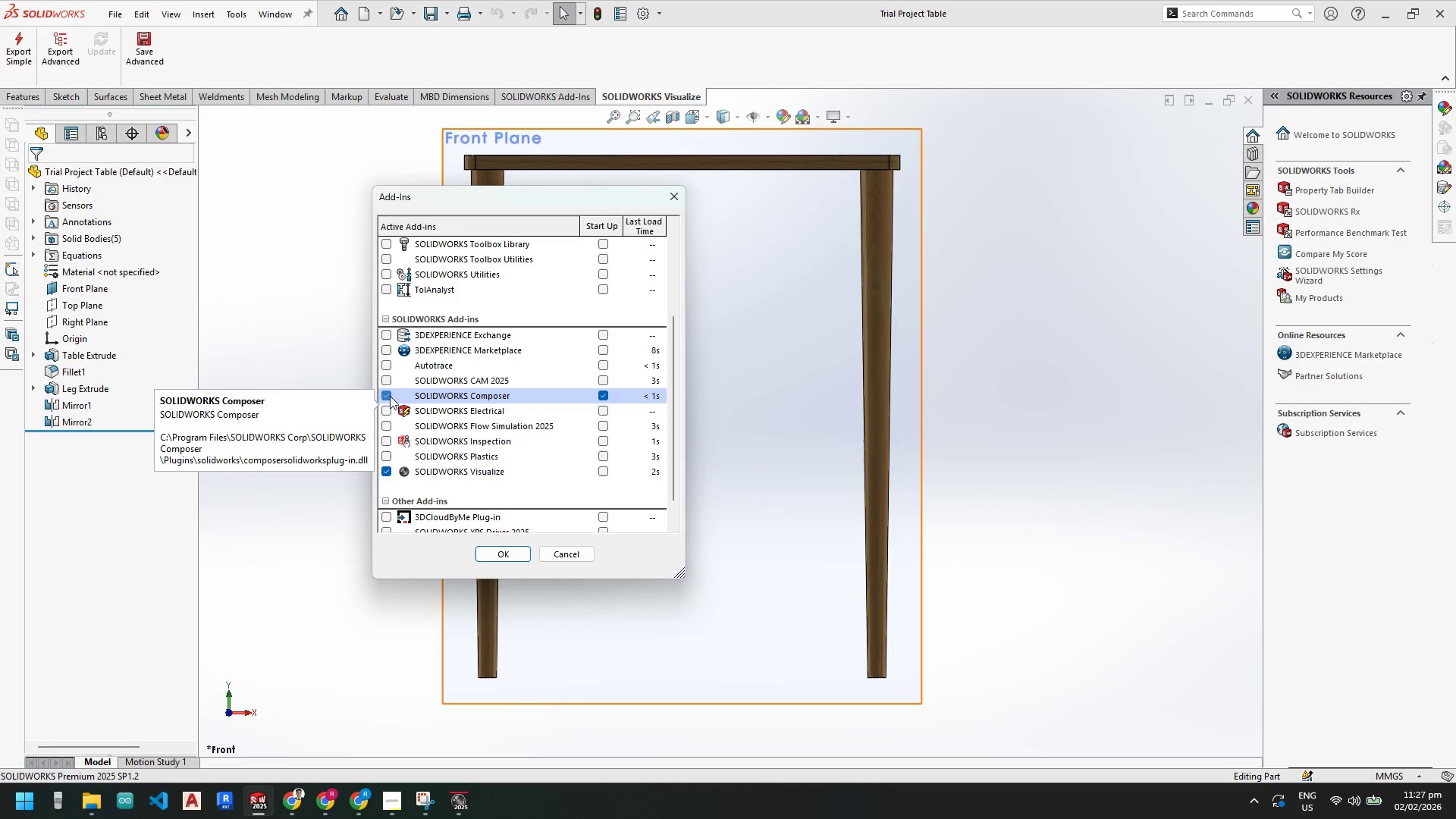 
left_click([390, 396])
 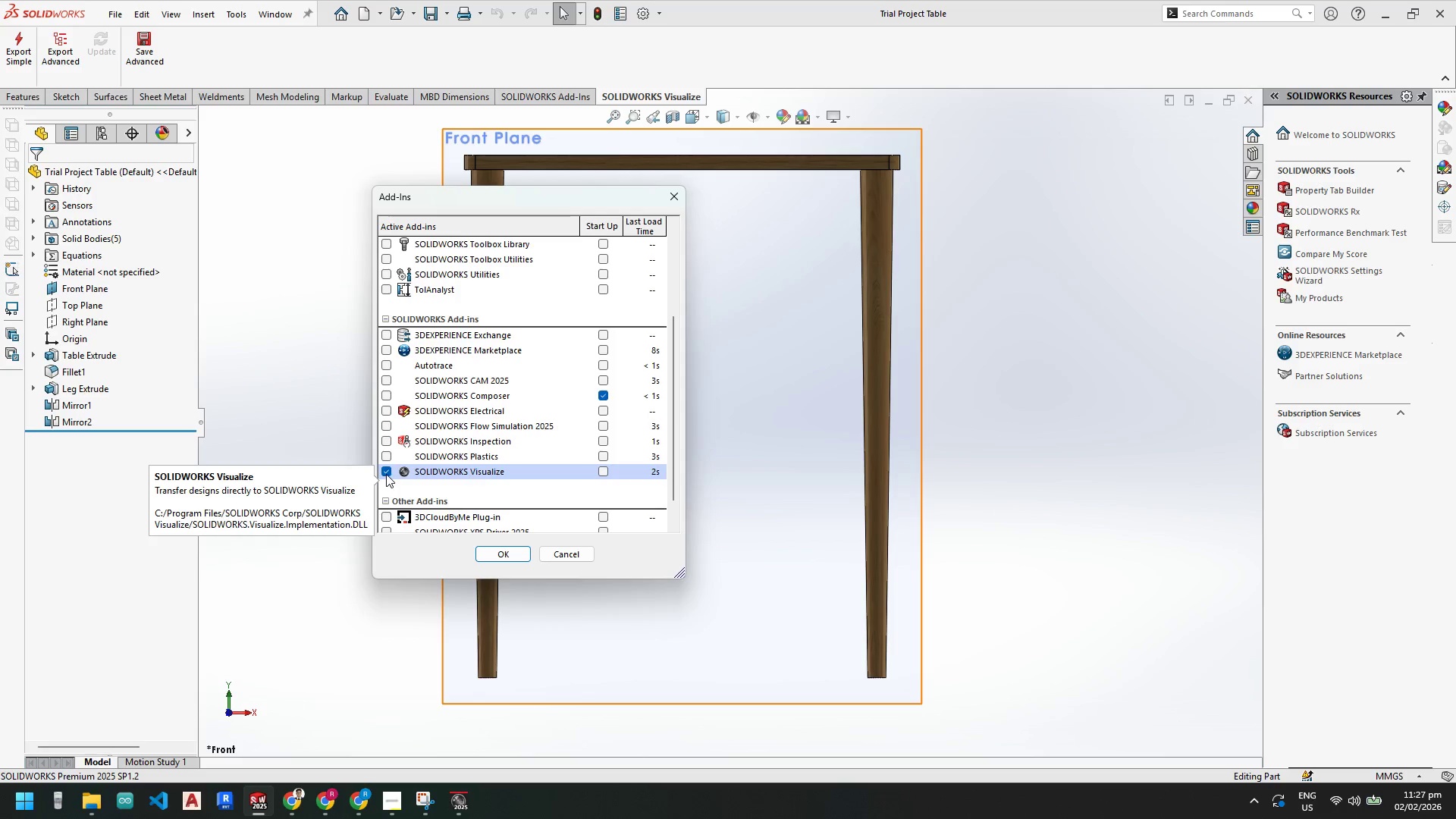 
left_click([385, 472])
 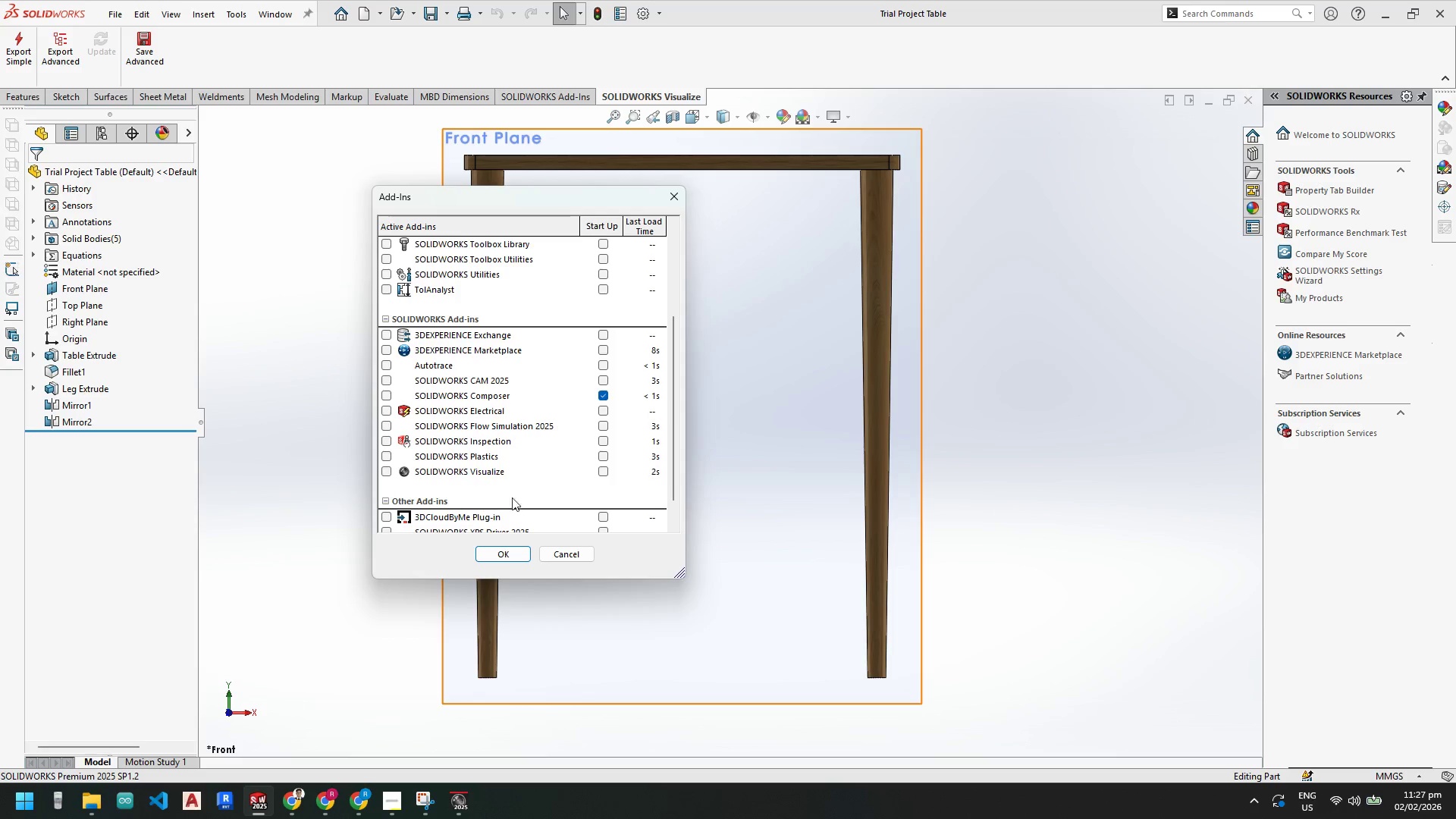 
scroll: coordinate [522, 469], scroll_direction: down, amount: 2.0
 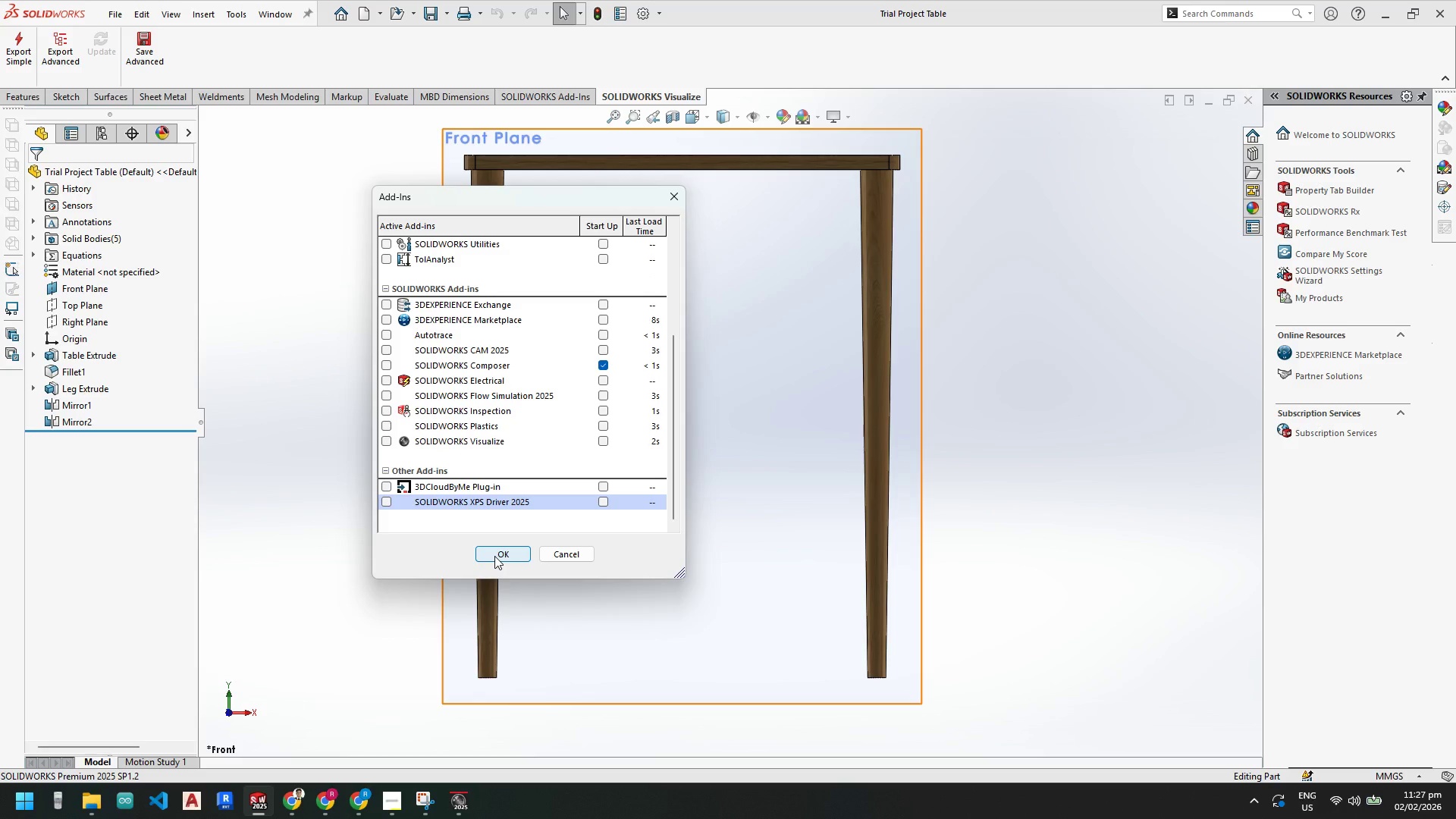 
left_click([494, 555])
 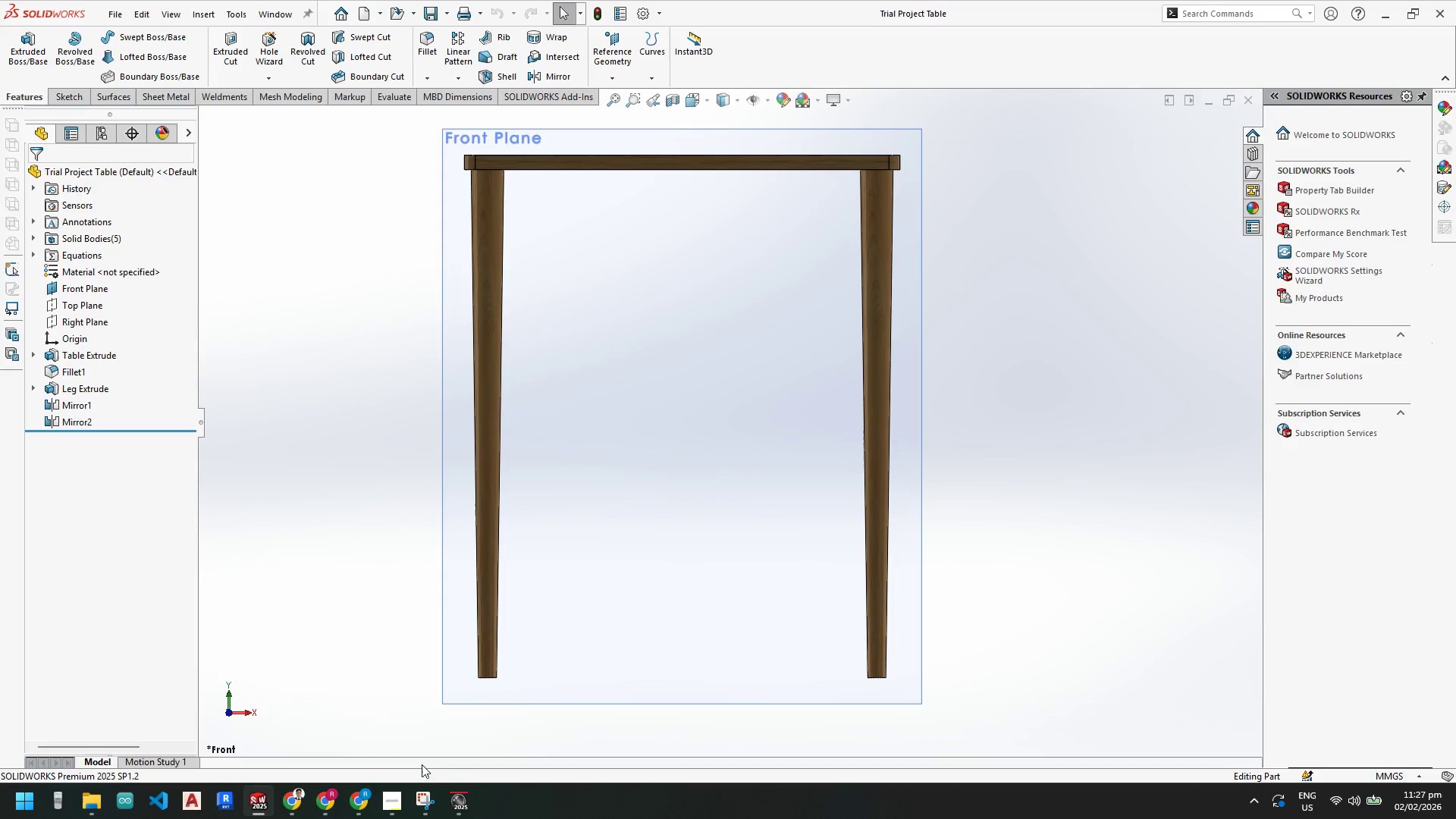 
left_click([466, 806])
 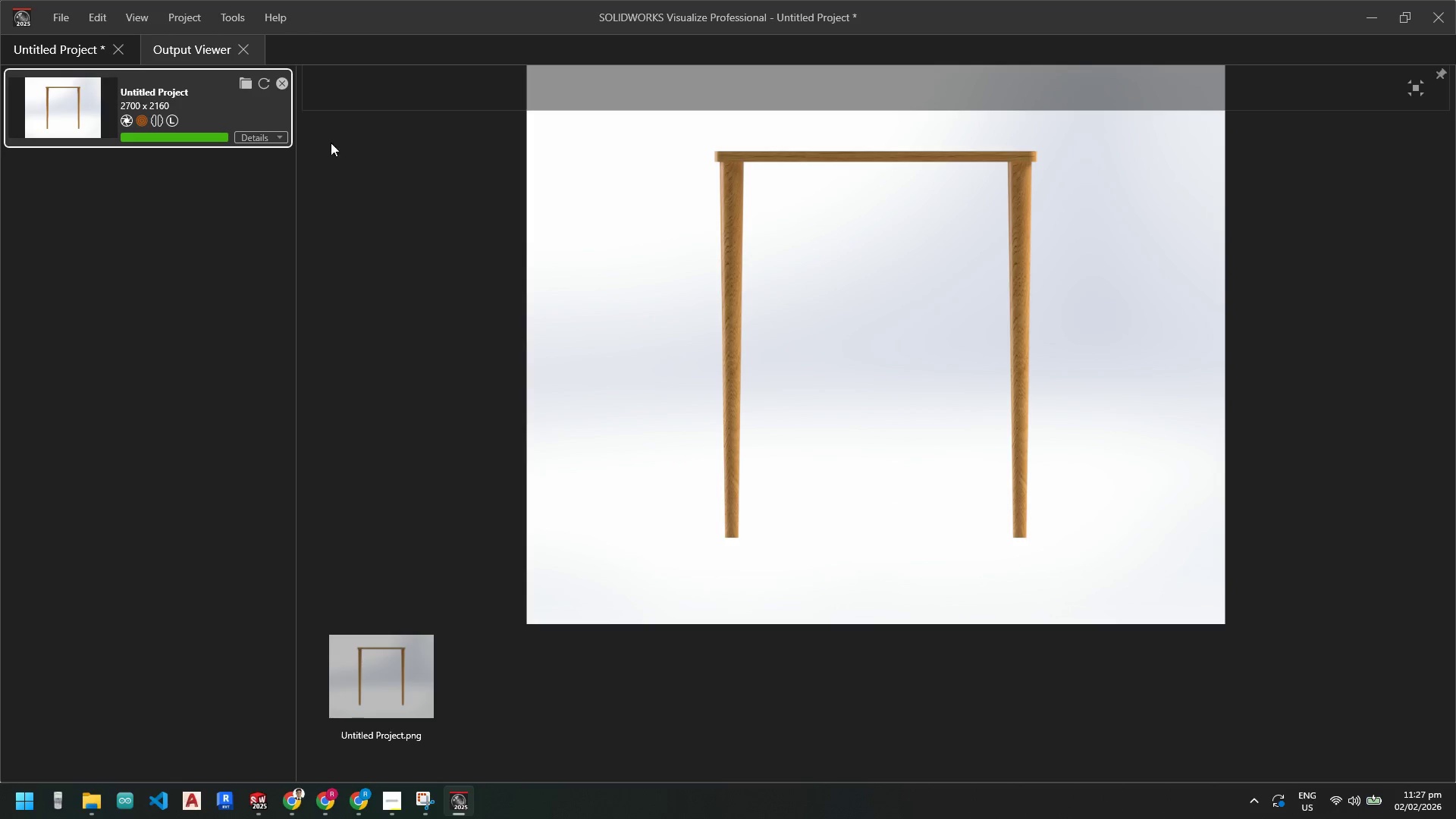 
left_click([62, 42])
 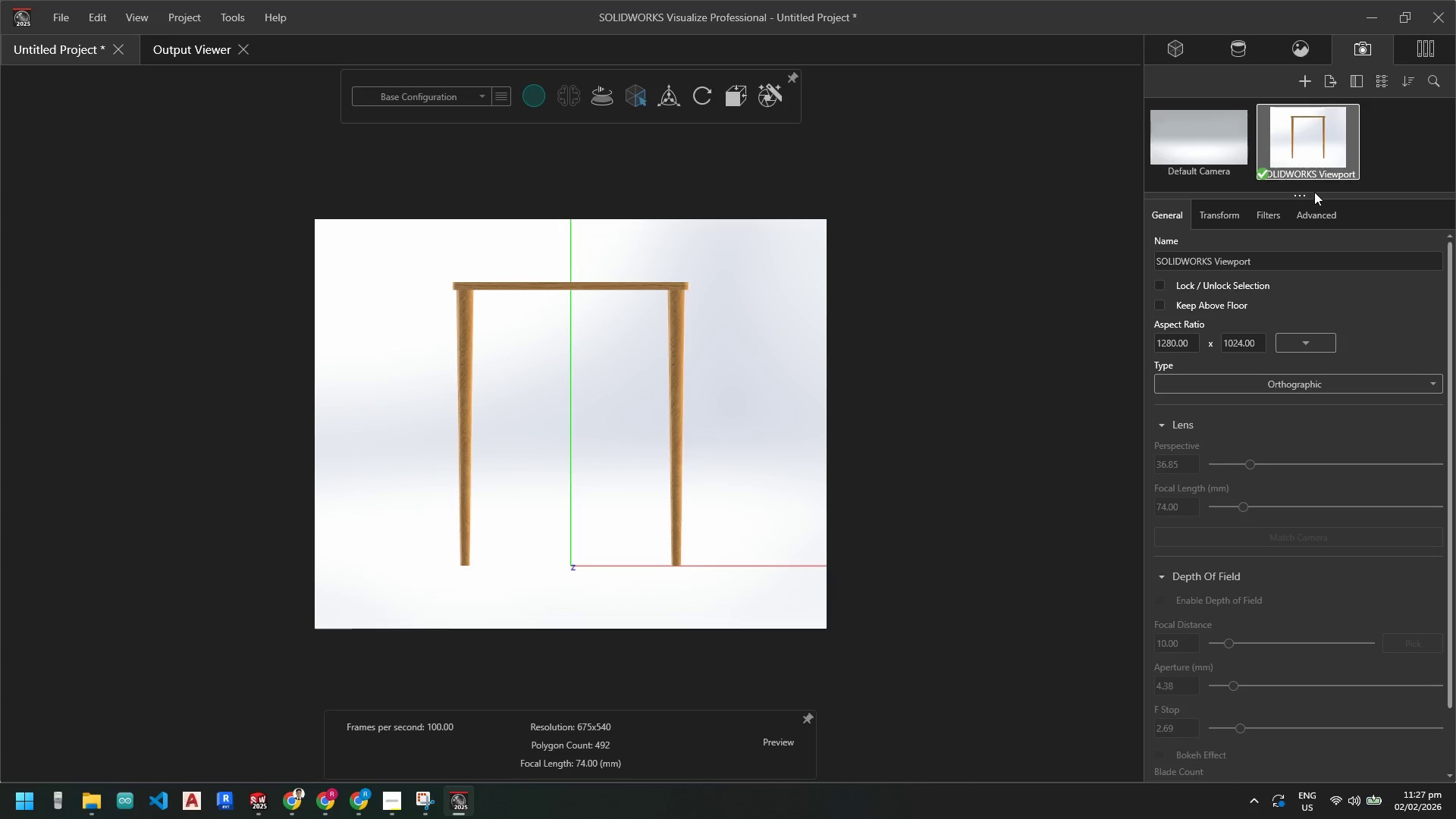 
left_click([1305, 384])
 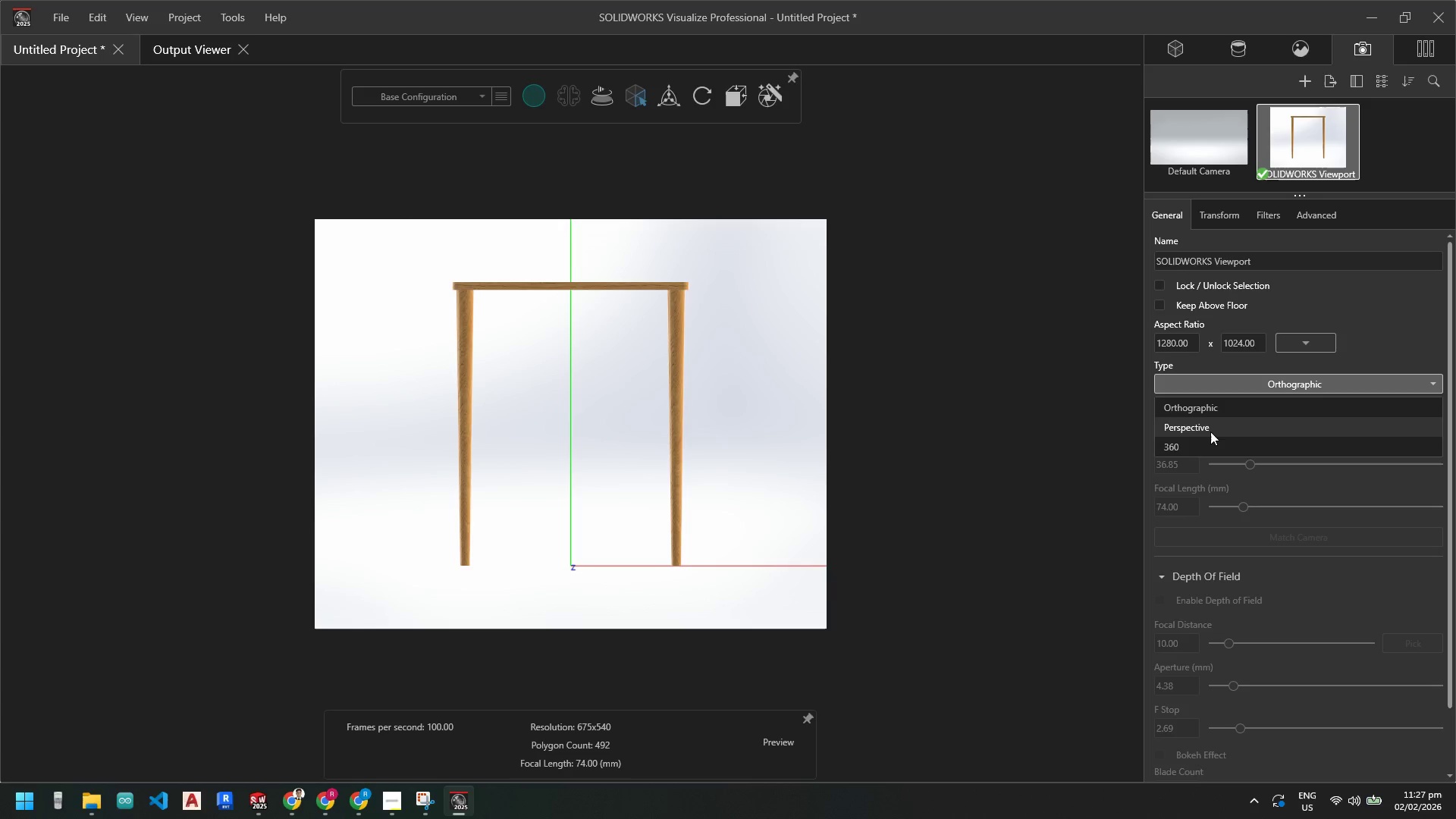 
left_click([1207, 432])
 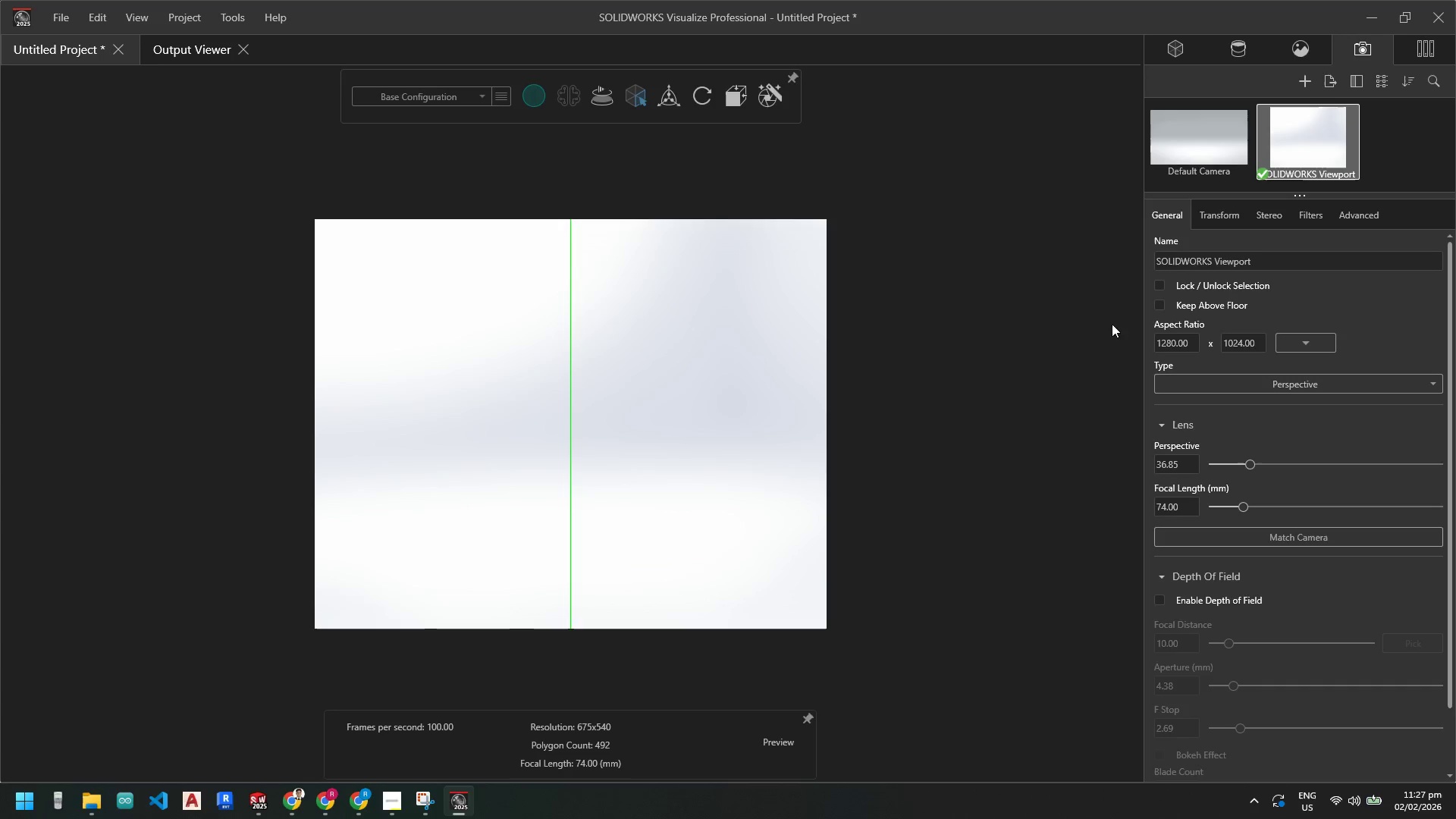 
left_click([733, 99])
 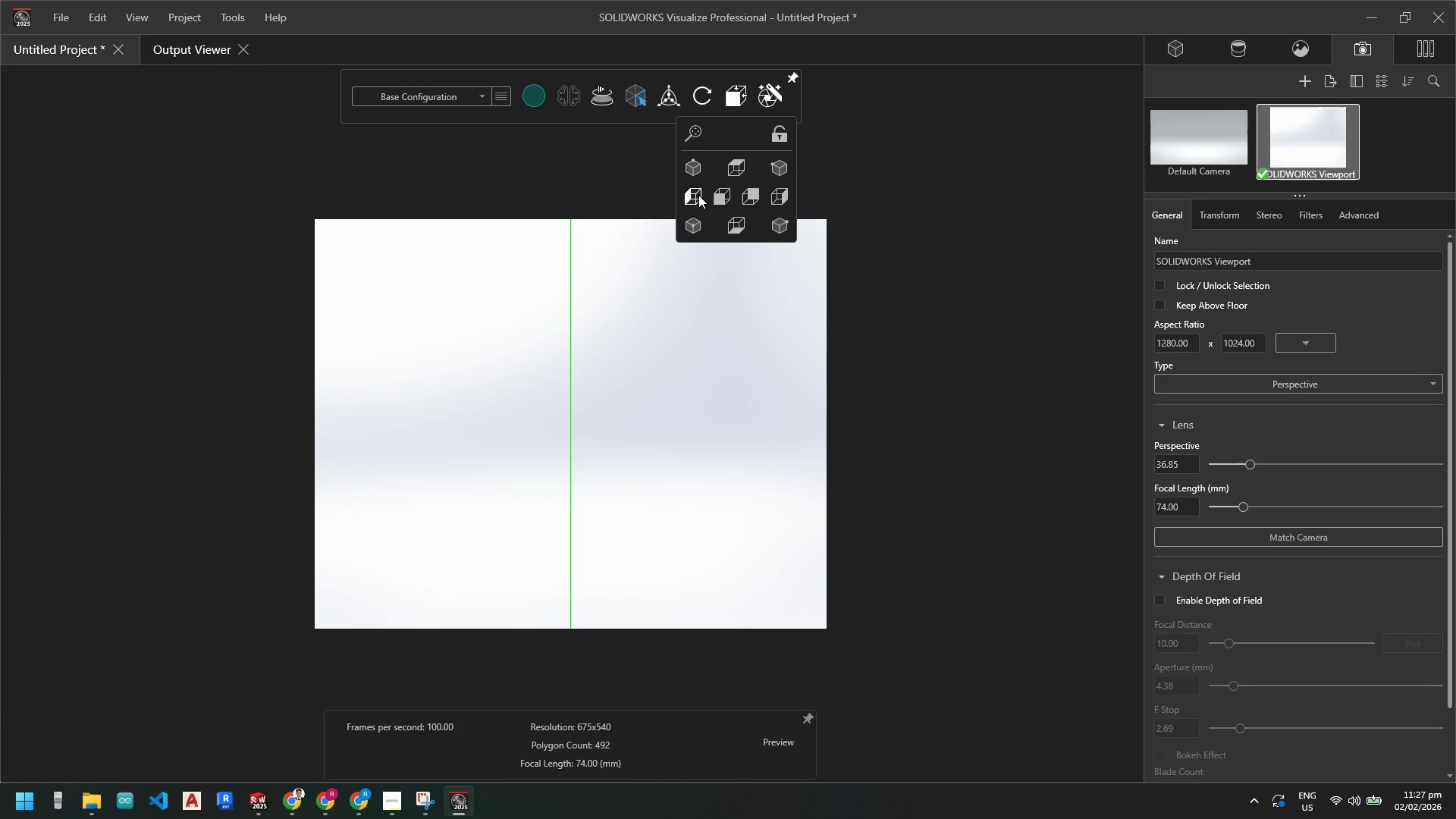 
left_click([718, 197])
 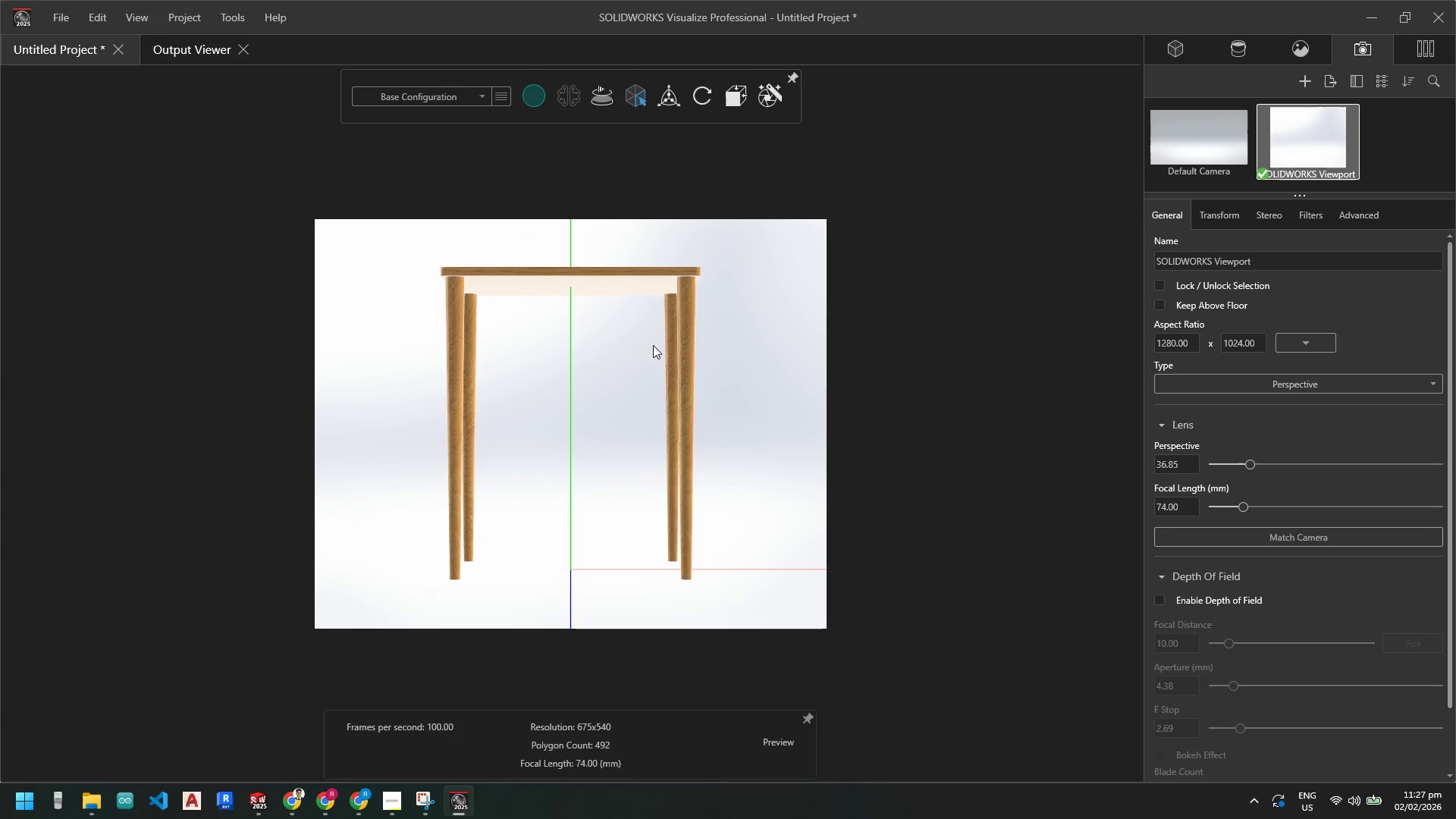 
scroll: coordinate [614, 333], scroll_direction: down, amount: 1.0
 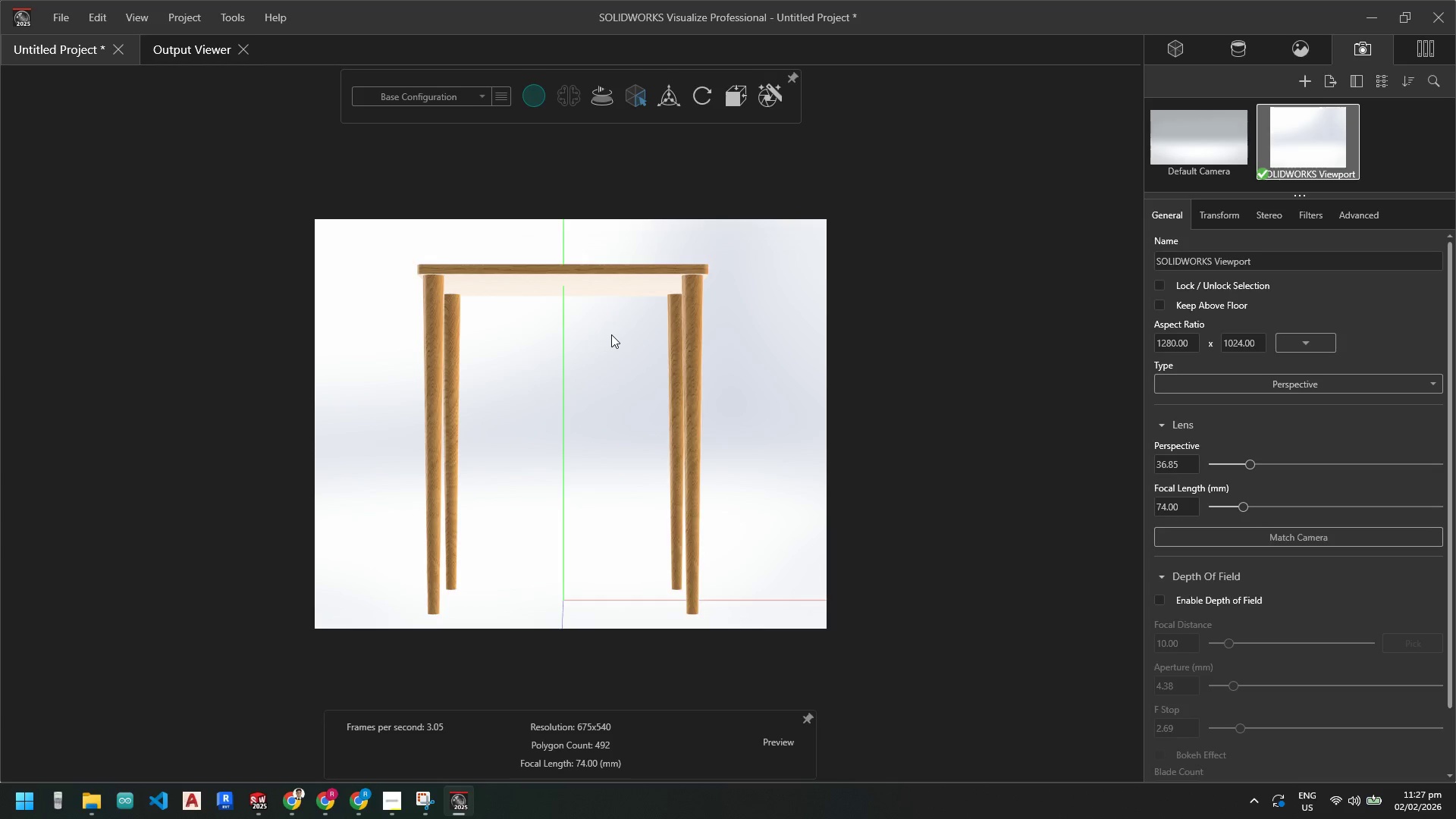 
scroll: coordinate [610, 334], scroll_direction: up, amount: 3.0
 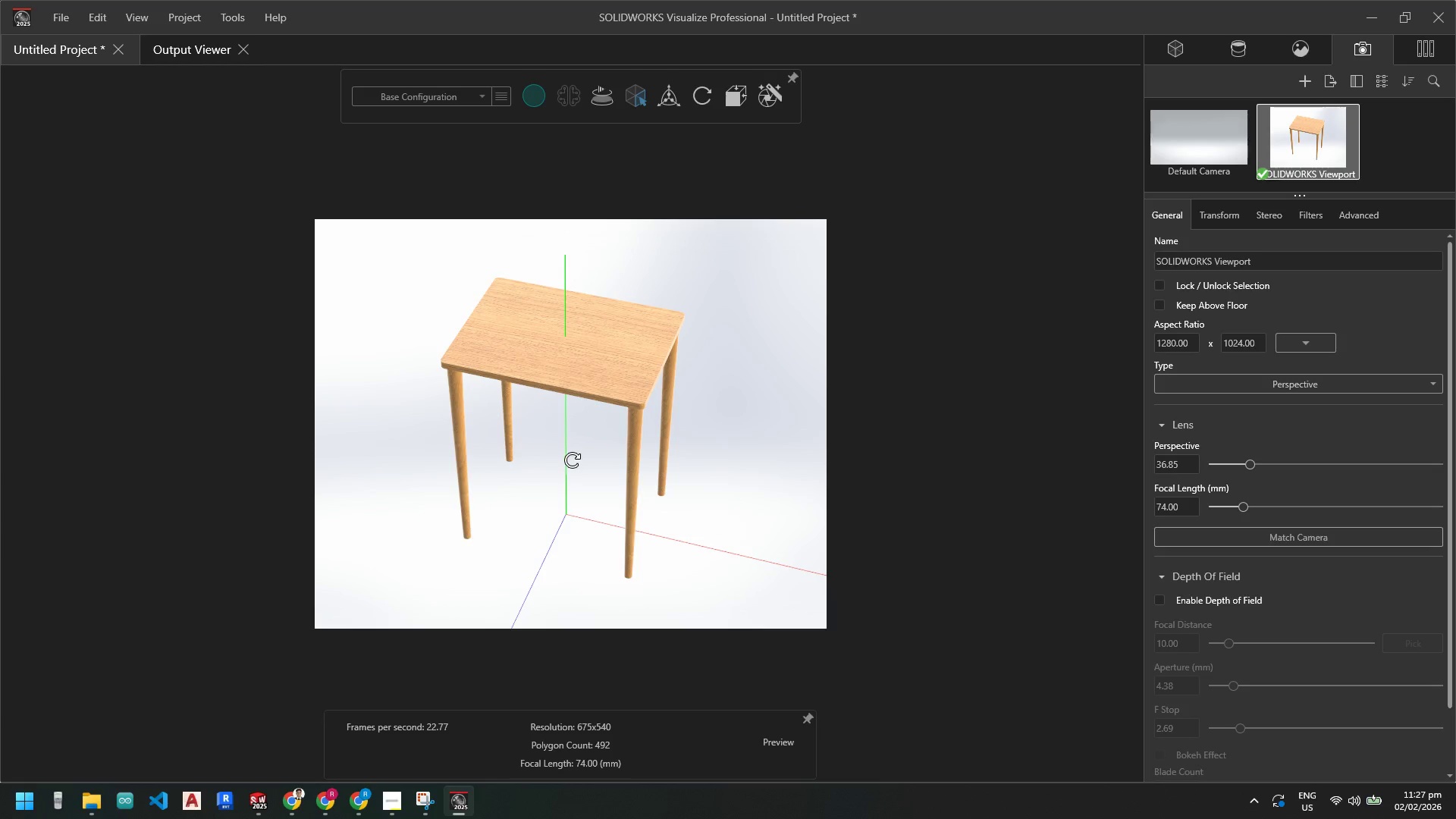 
wait(5.35)
 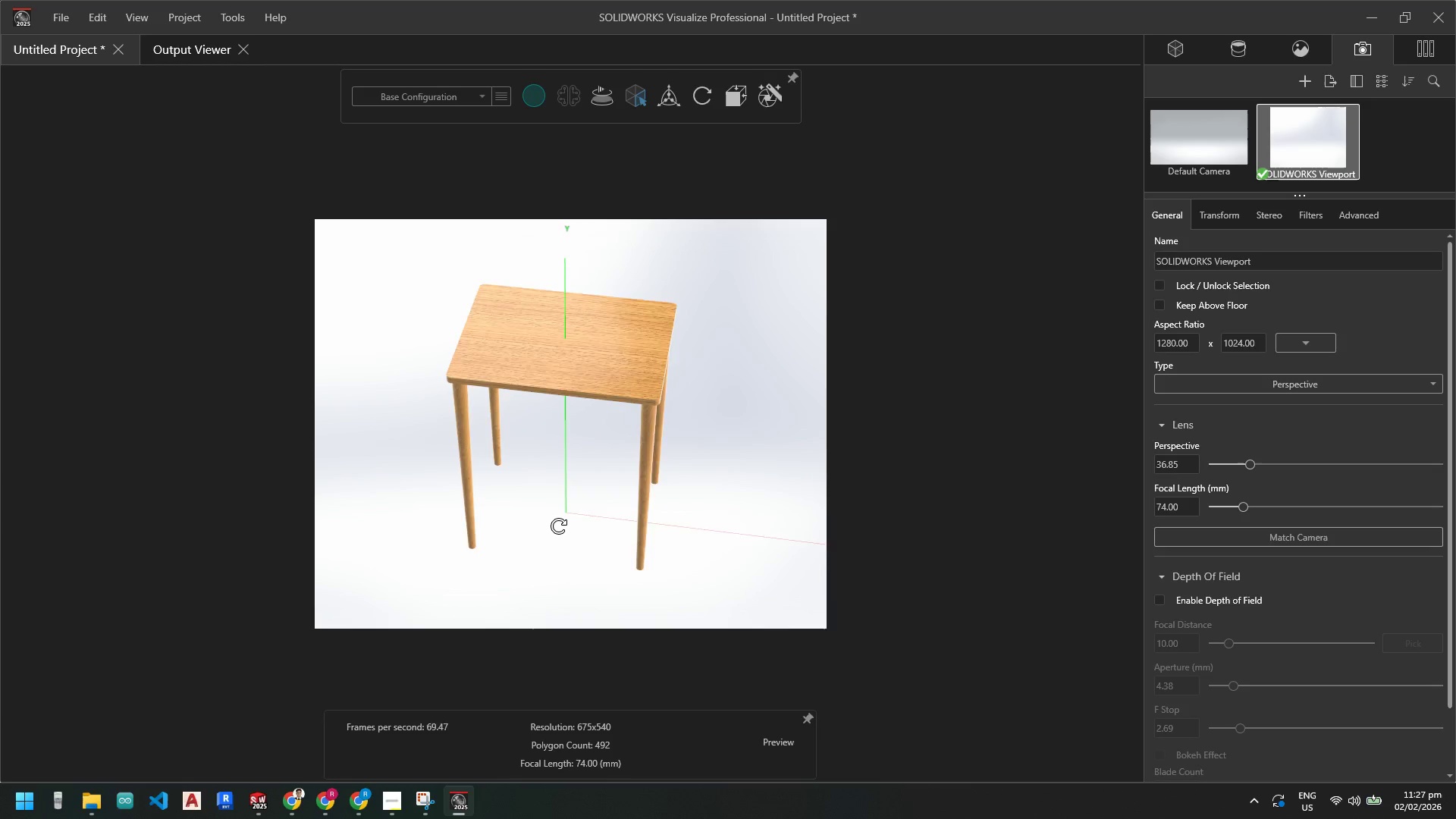 
scroll: coordinate [617, 463], scroll_direction: none, amount: 0.0
 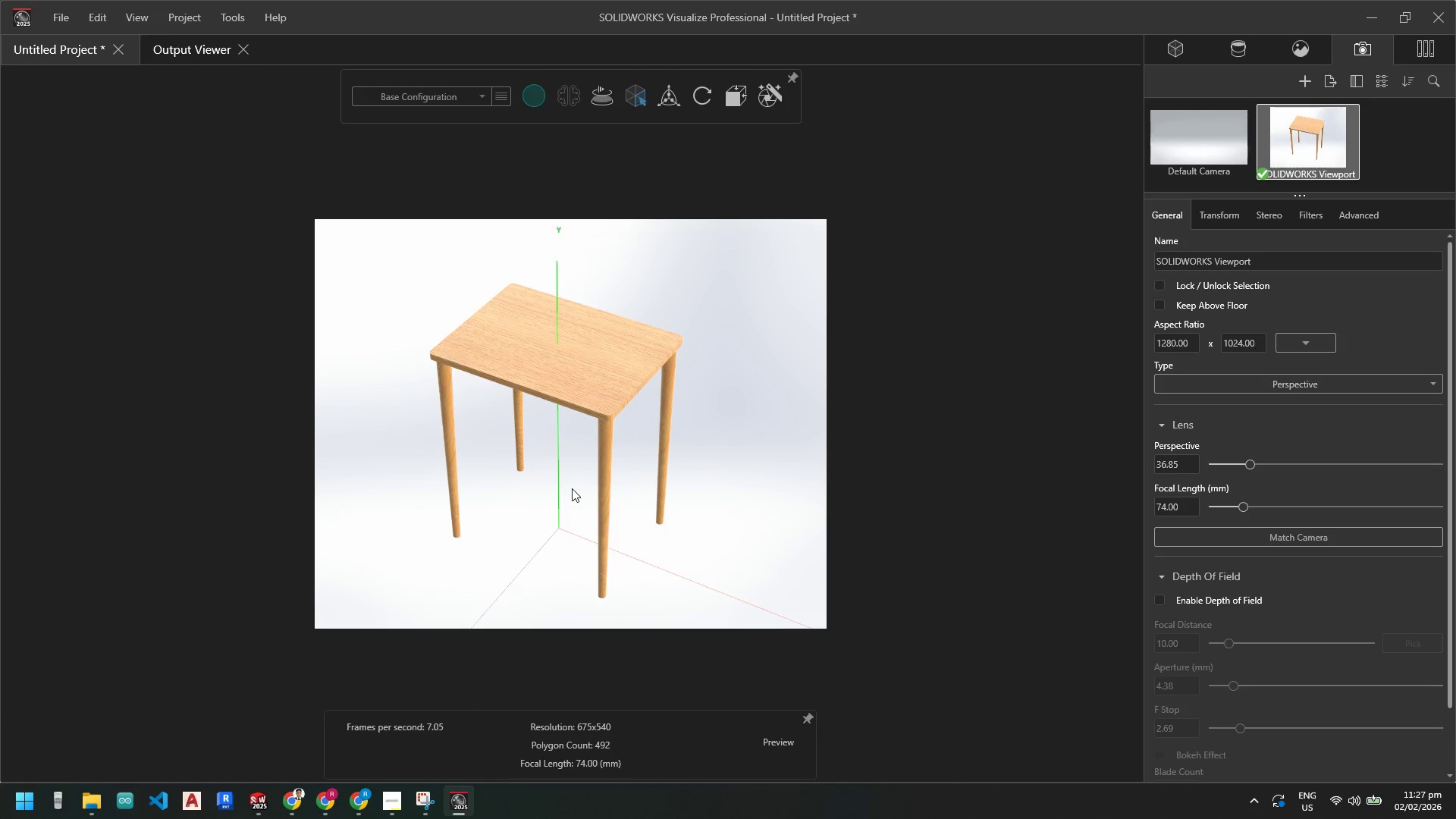 
scroll: coordinate [572, 488], scroll_direction: down, amount: 1.0
 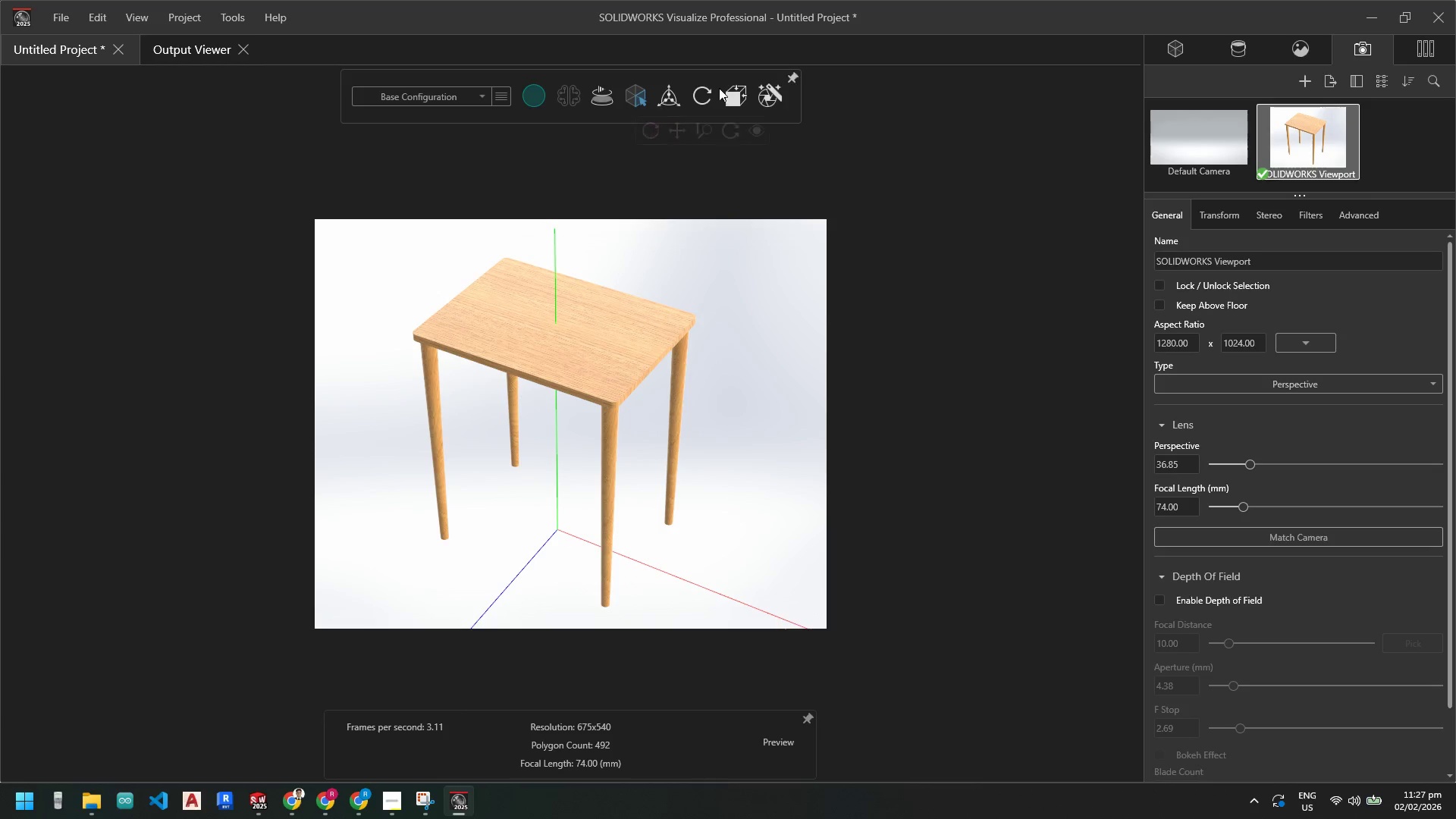 
left_click([237, 22])
 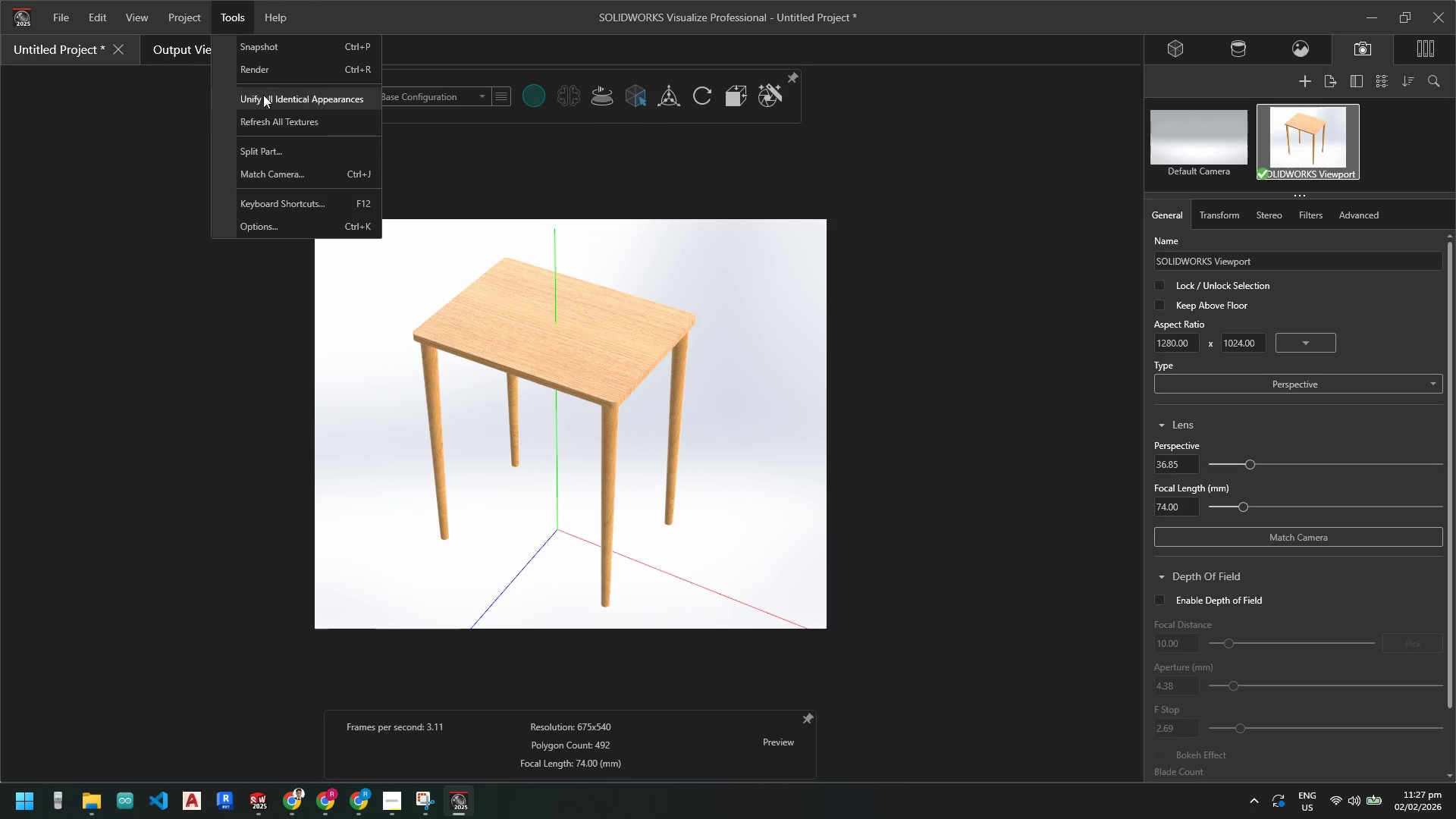 
left_click([270, 71])
 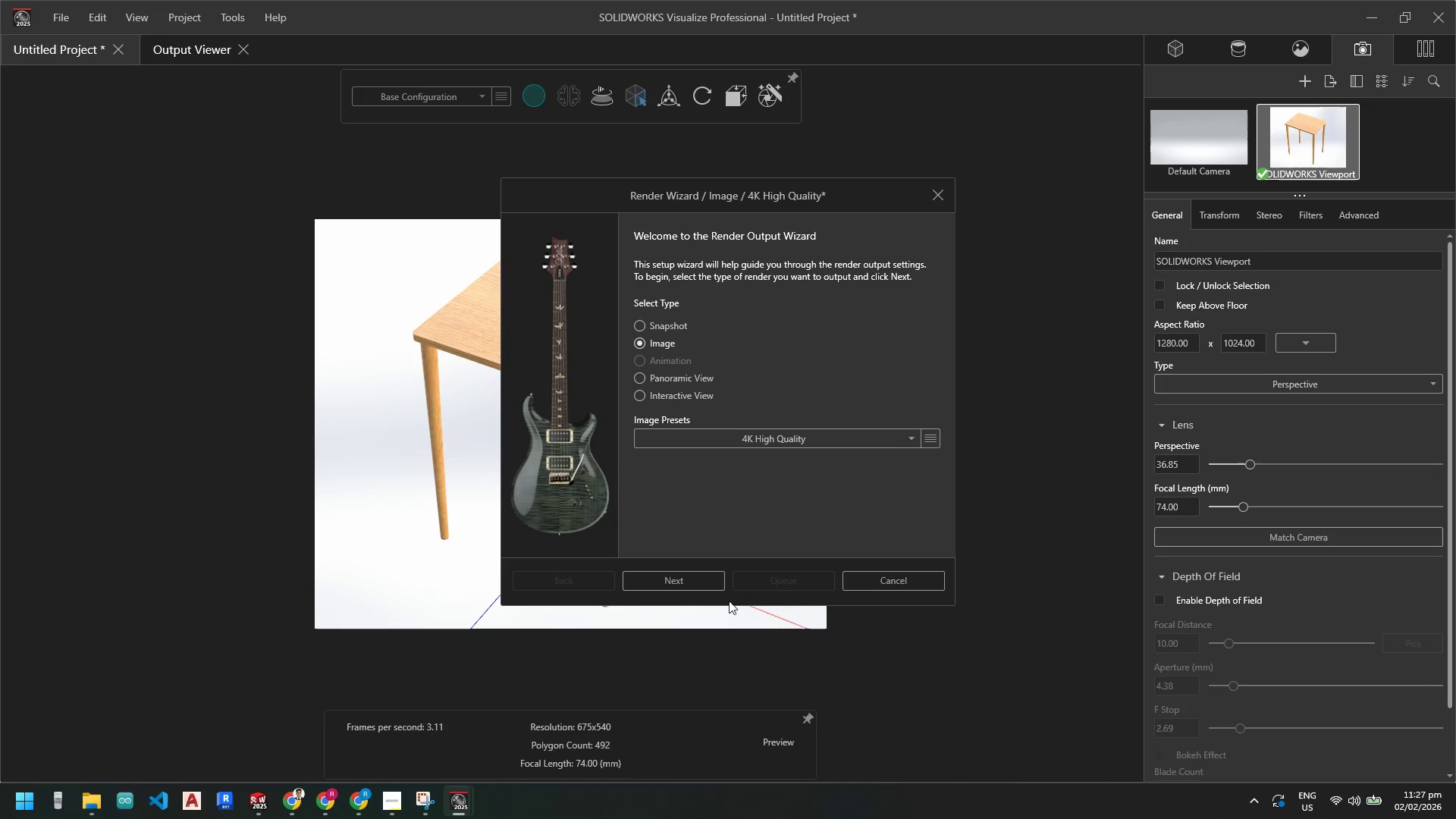 
left_click([692, 580])
 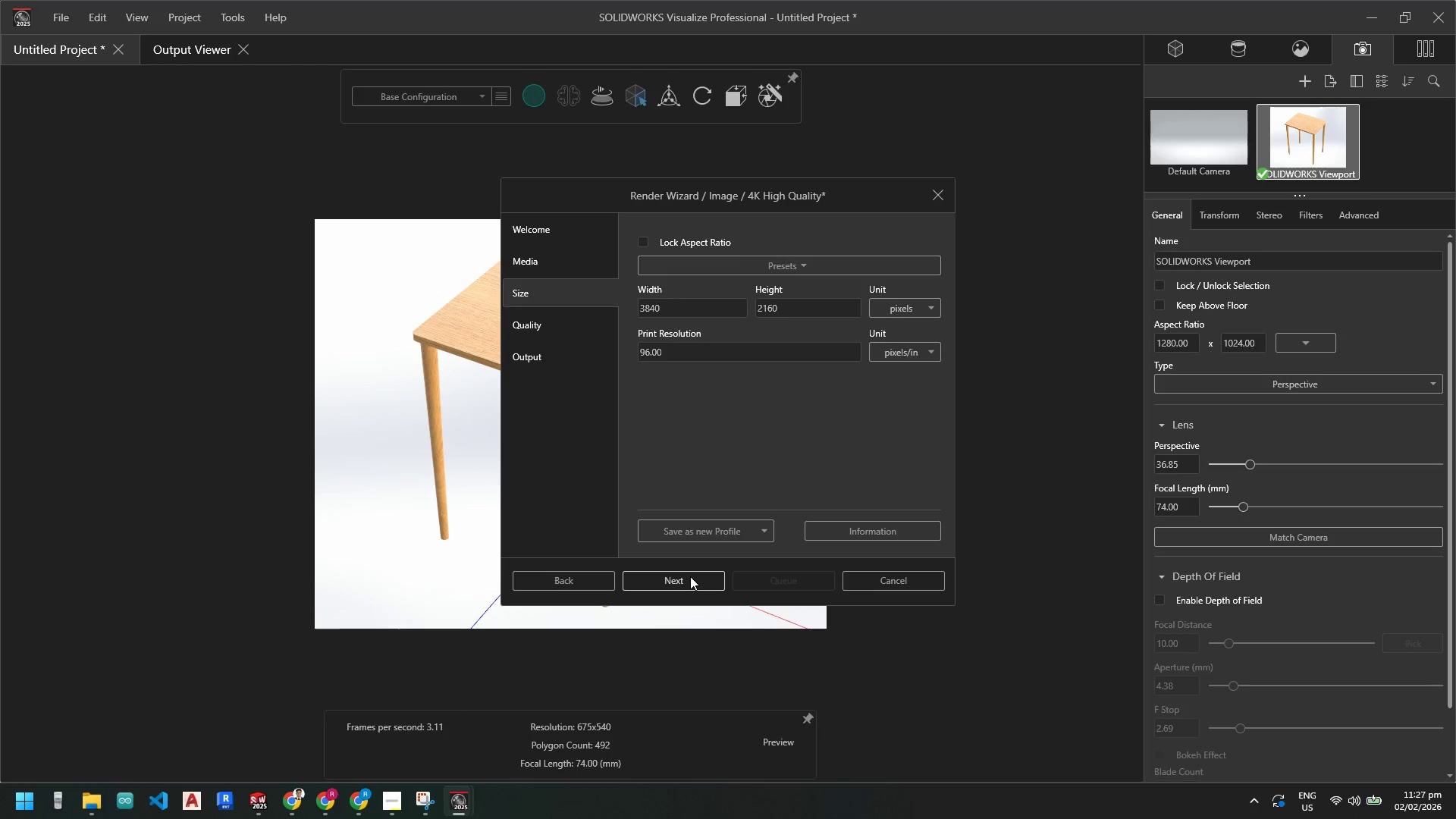 
double_click([690, 576])
 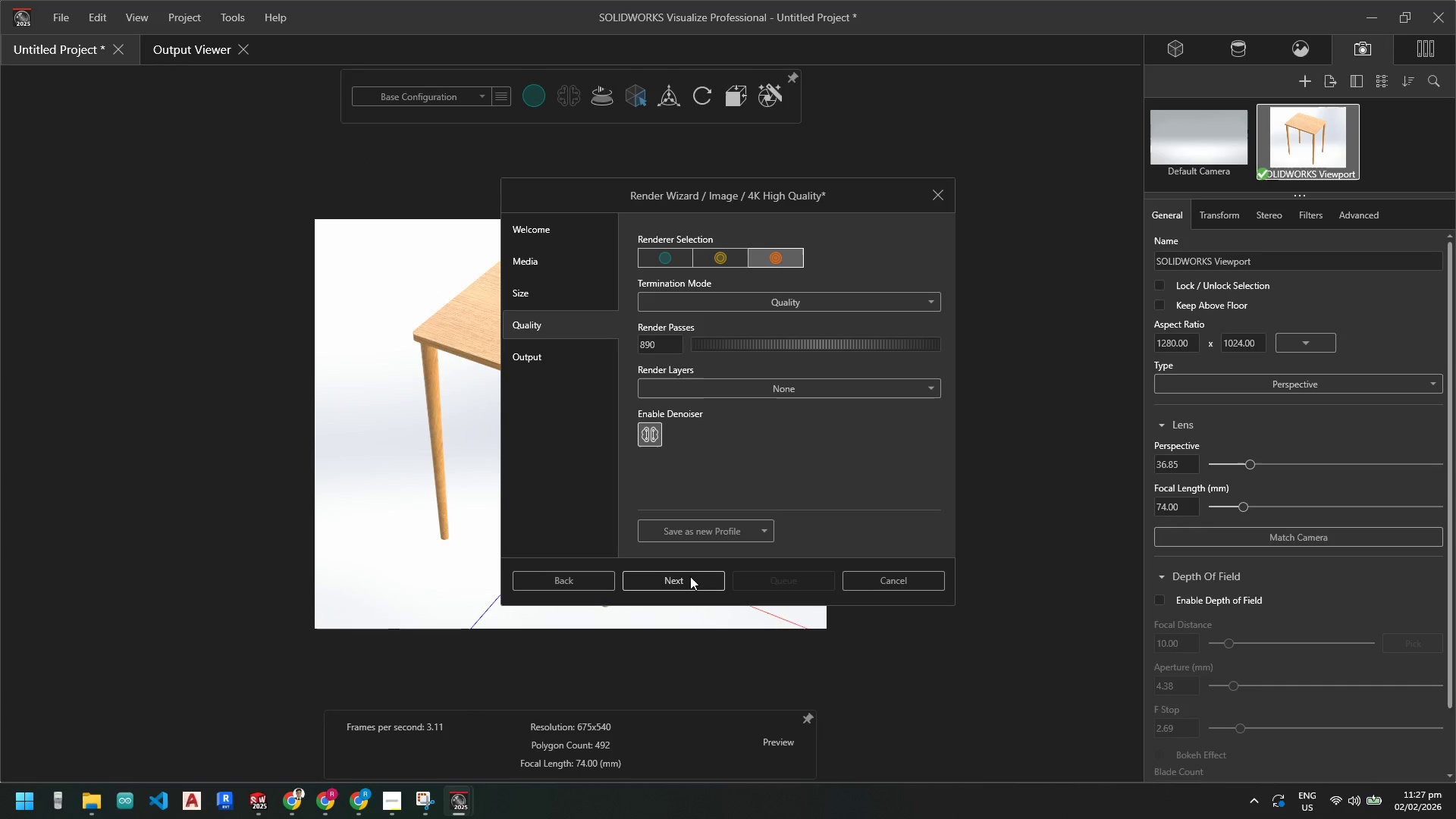 
left_click([690, 576])
 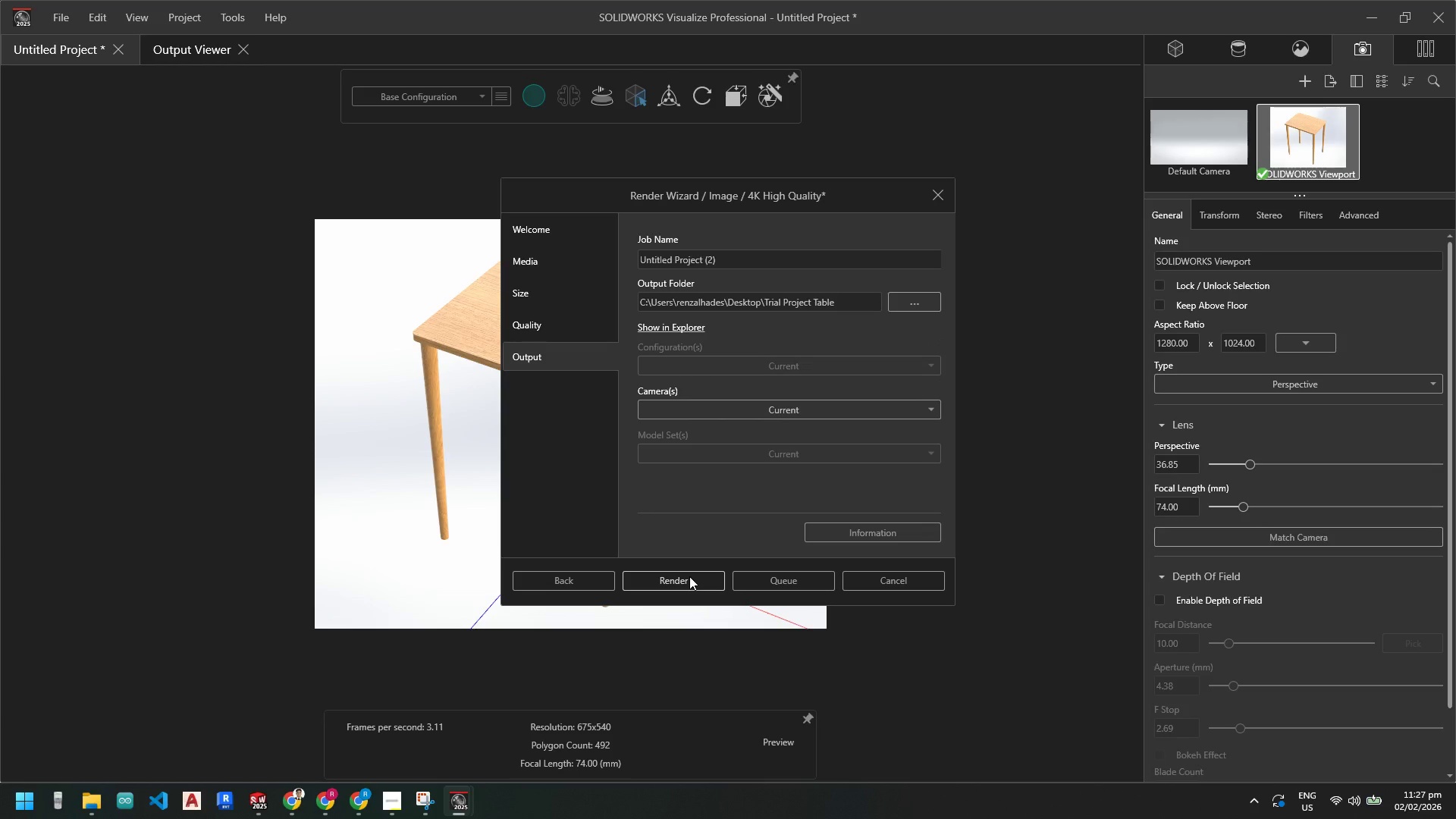 
left_click([689, 576])
 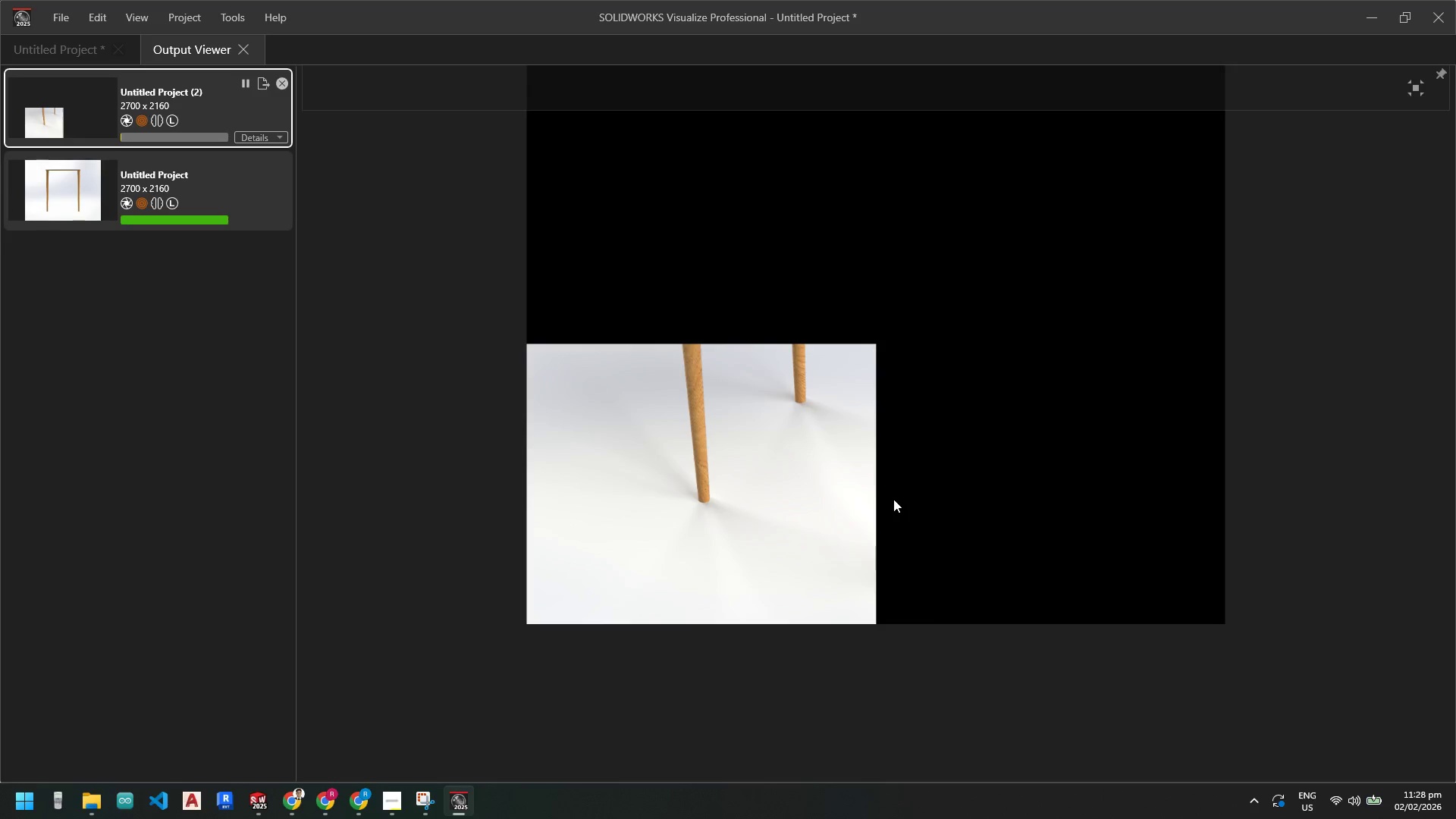 
wait(9.26)
 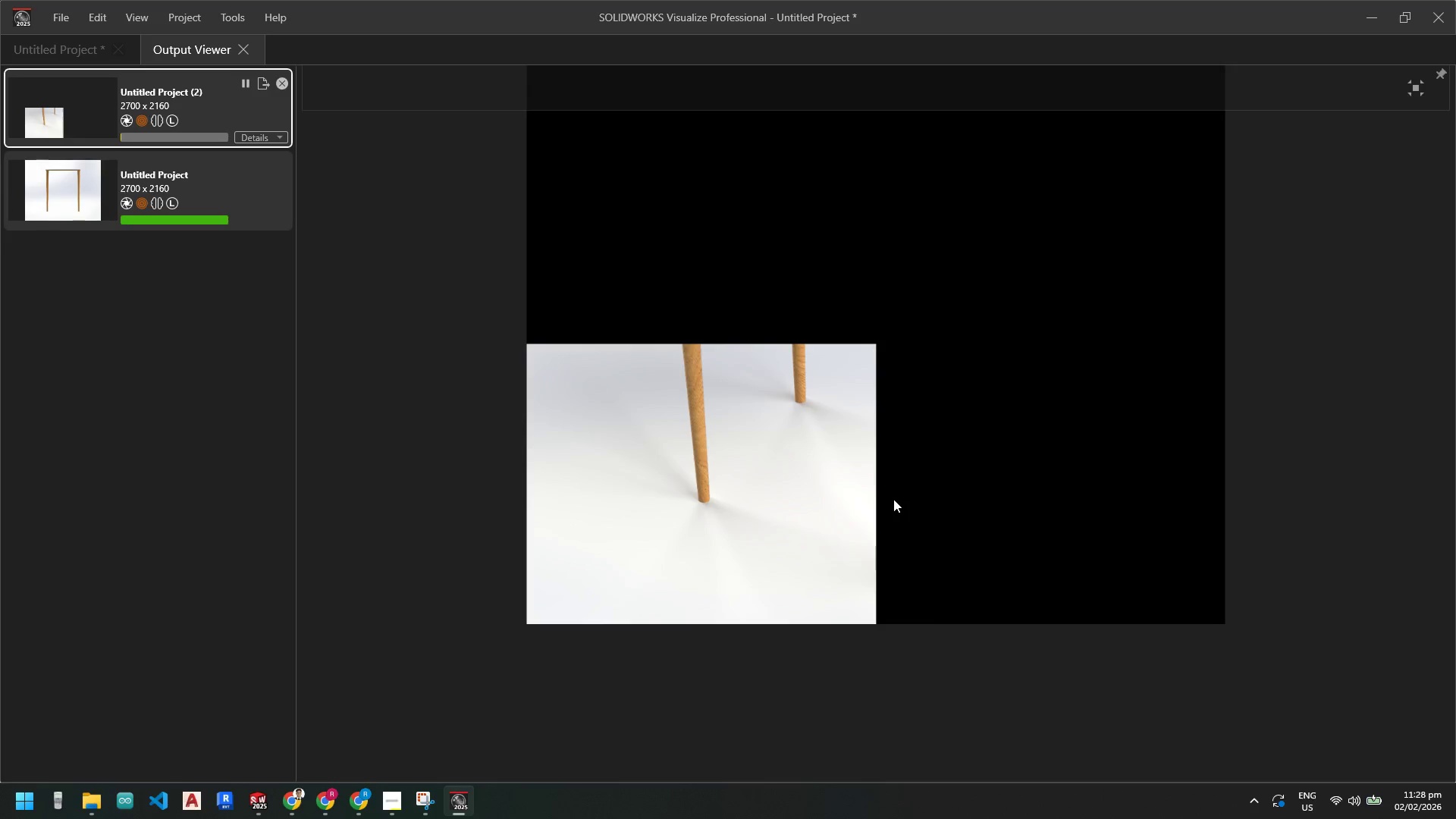 
left_click([100, 805])
 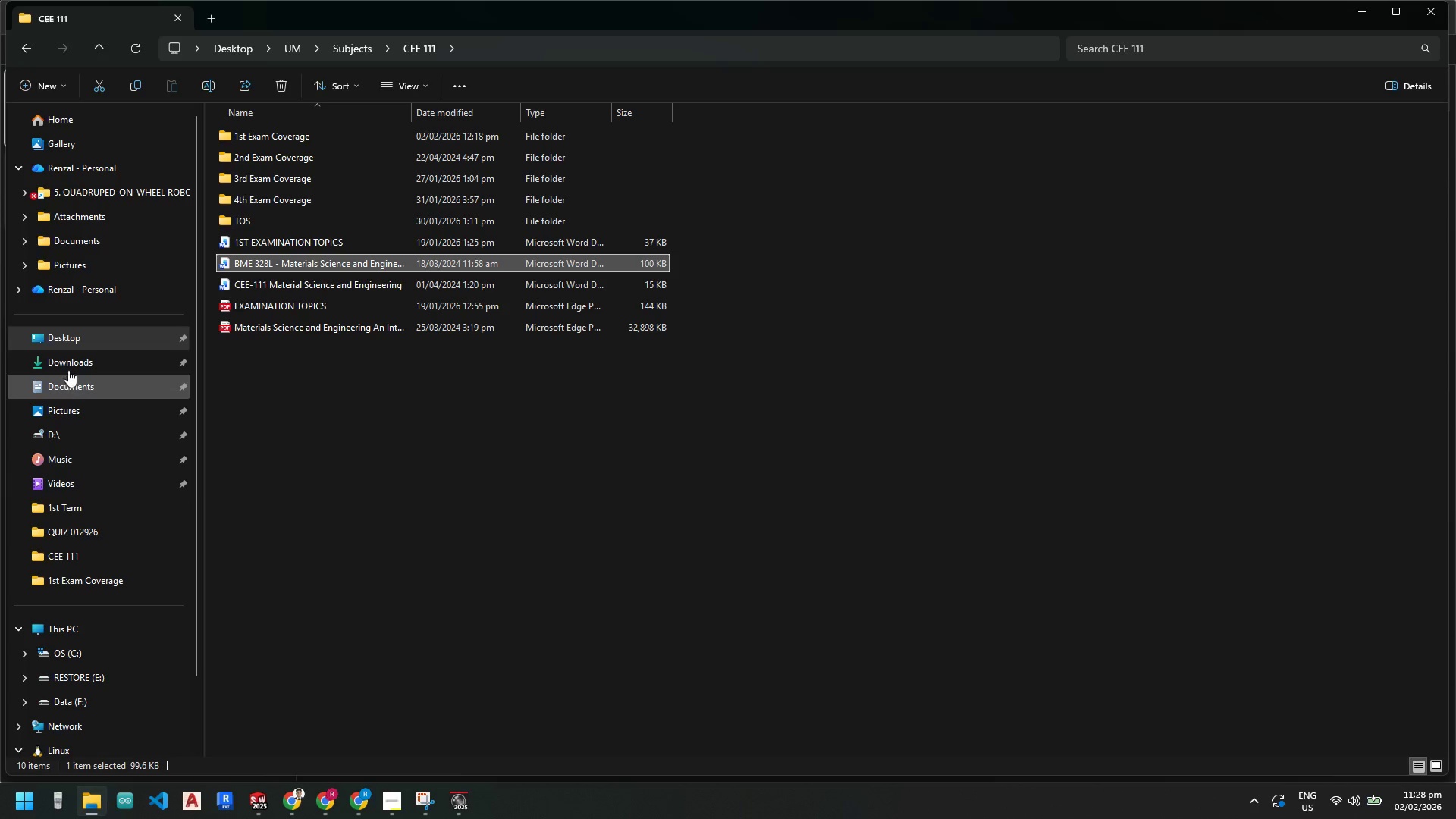 
left_click([72, 344])
 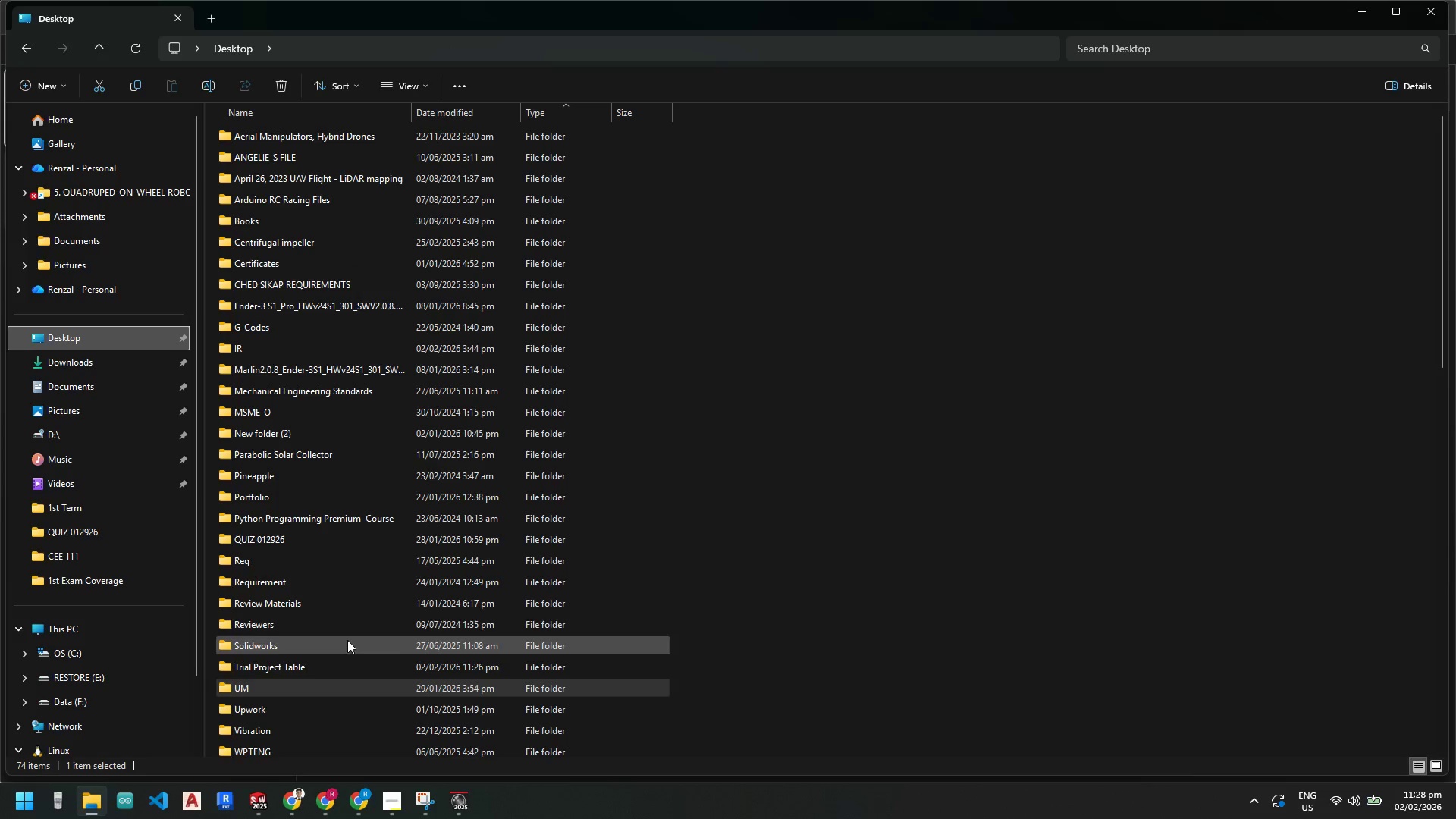 
double_click([283, 553])
 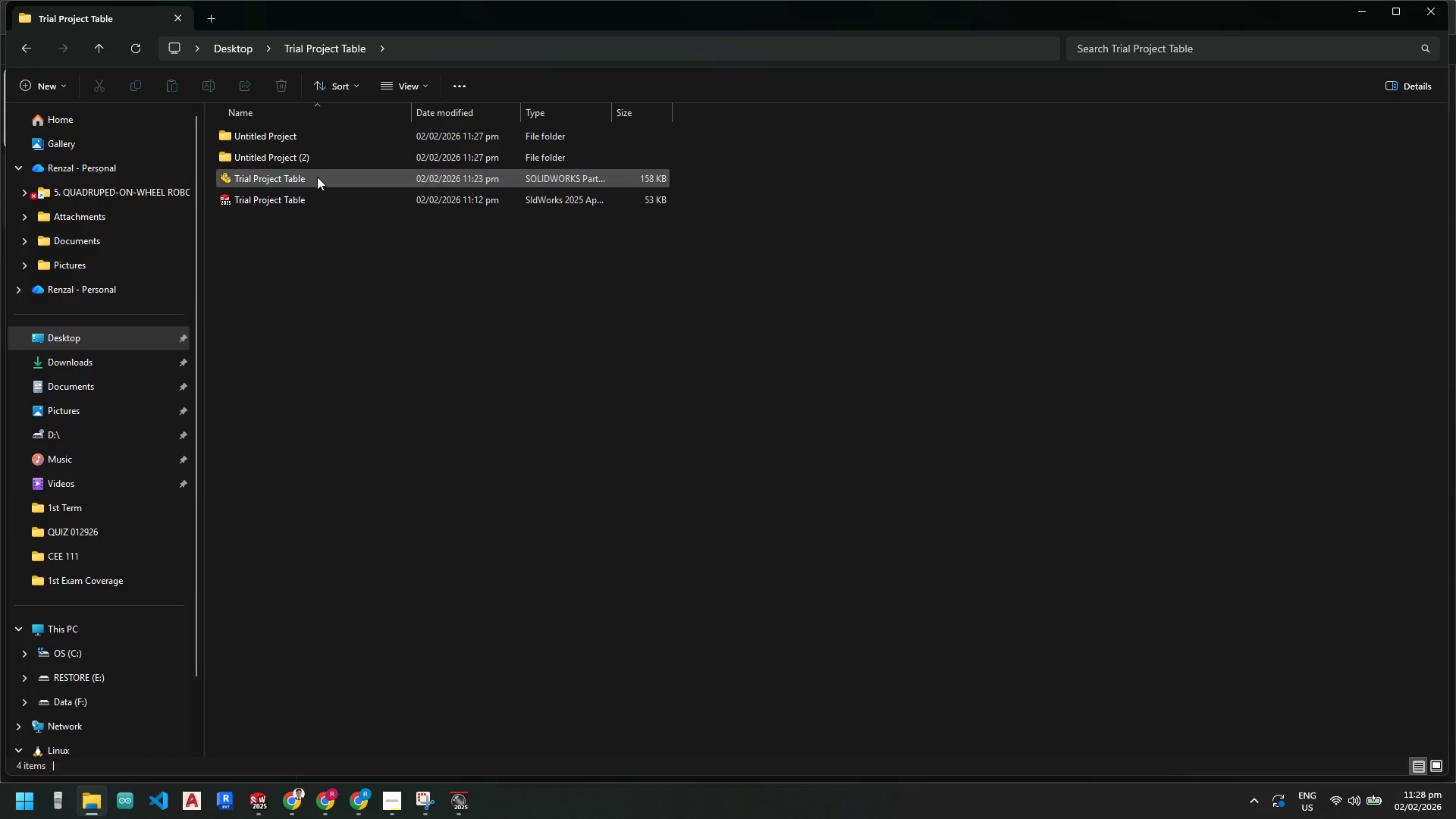 
scroll: coordinate [287, 657], scroll_direction: down, amount: 2.0
 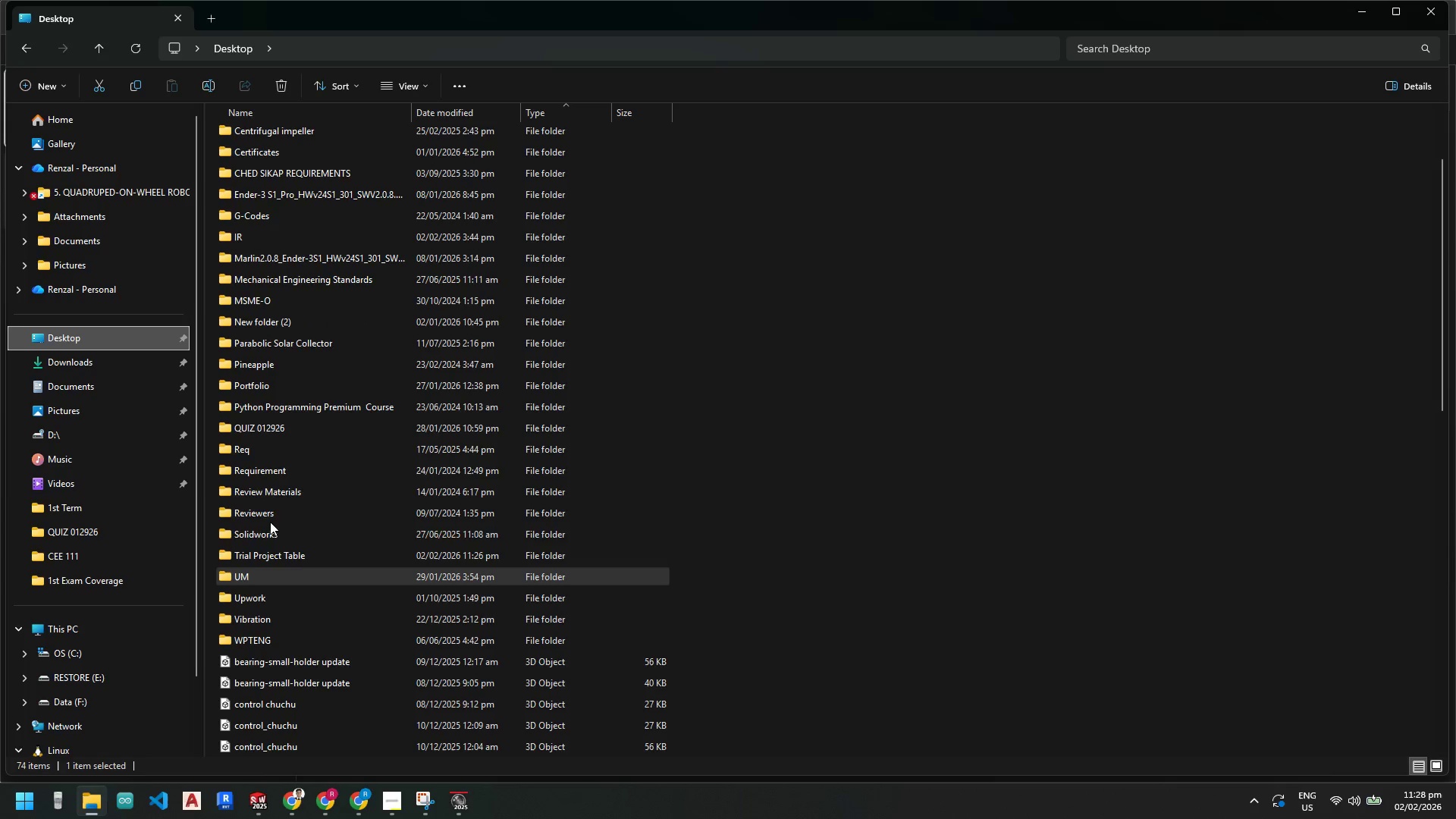 
double_click([309, 134])
 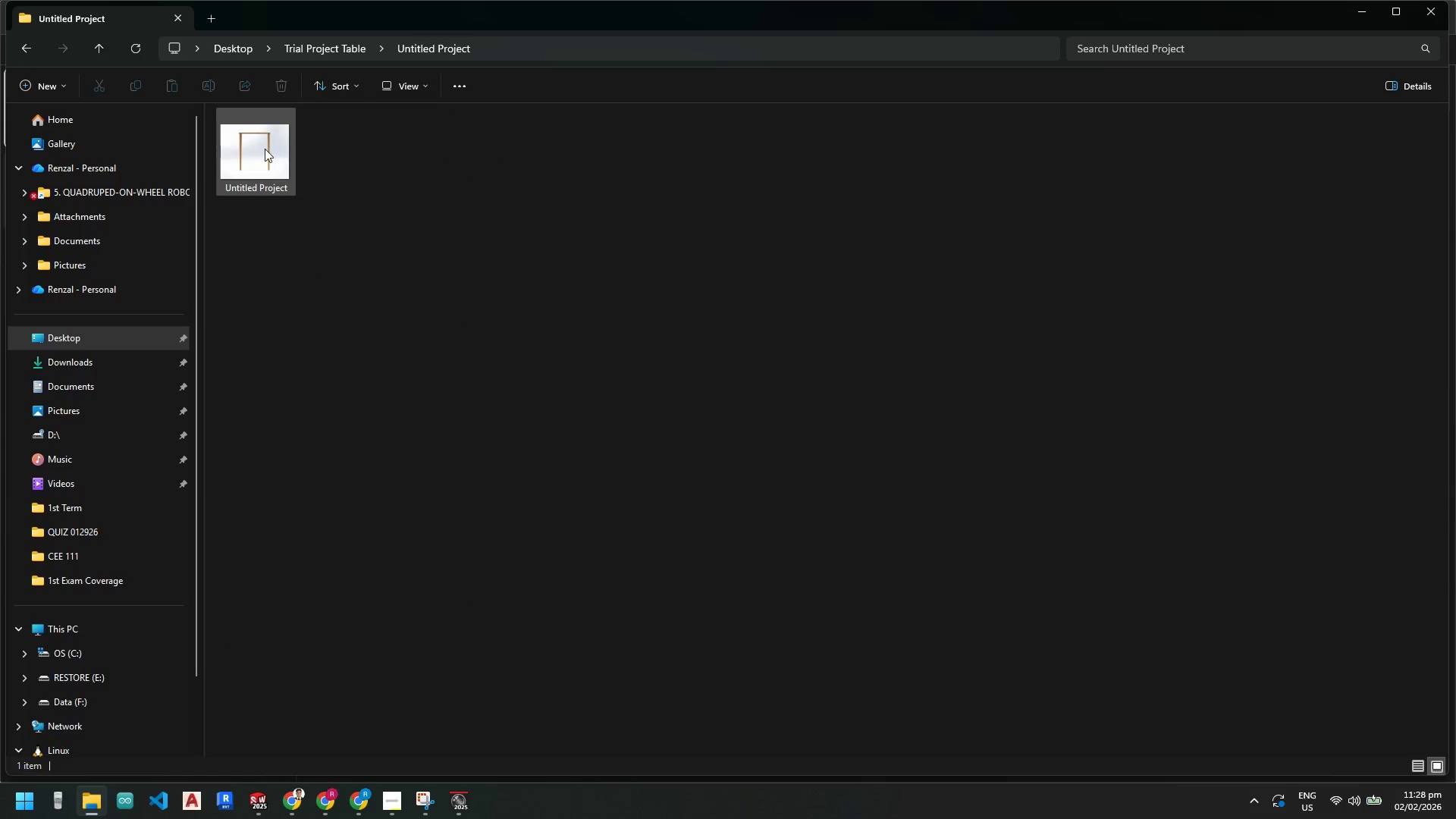 
double_click([263, 149])
 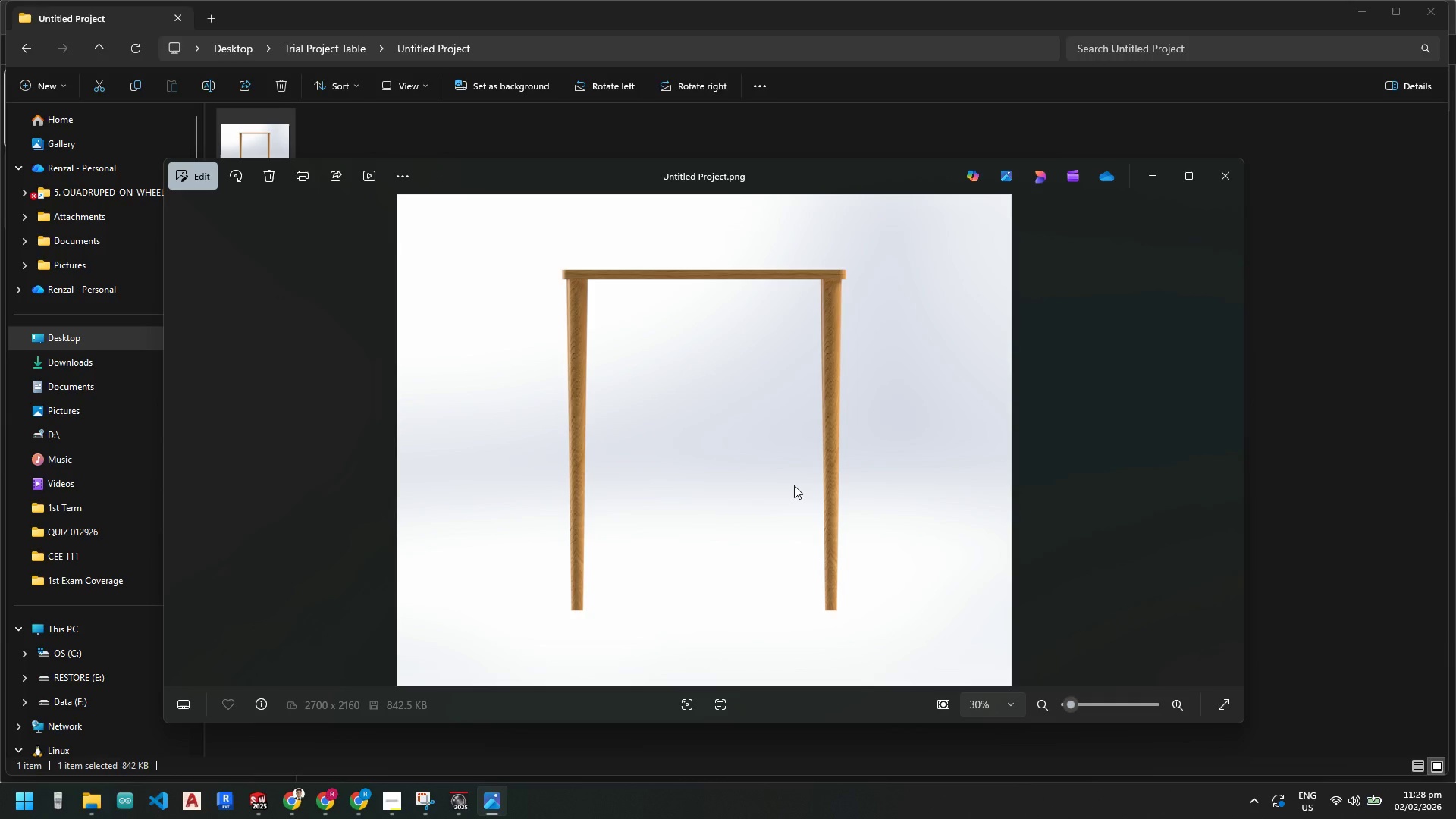 
left_click([1222, 174])
 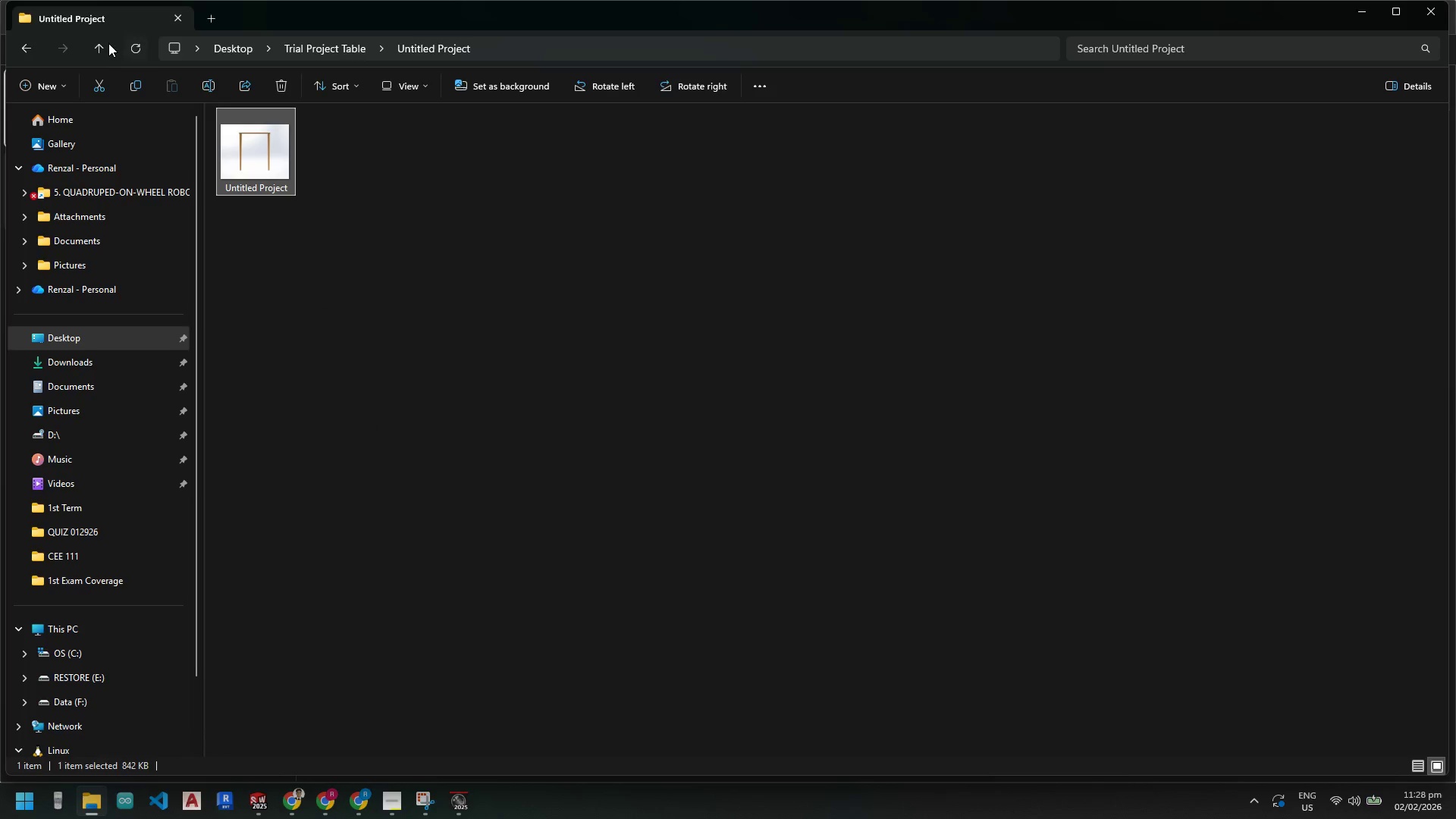 
scroll: coordinate [733, 394], scroll_direction: down, amount: 2.0
 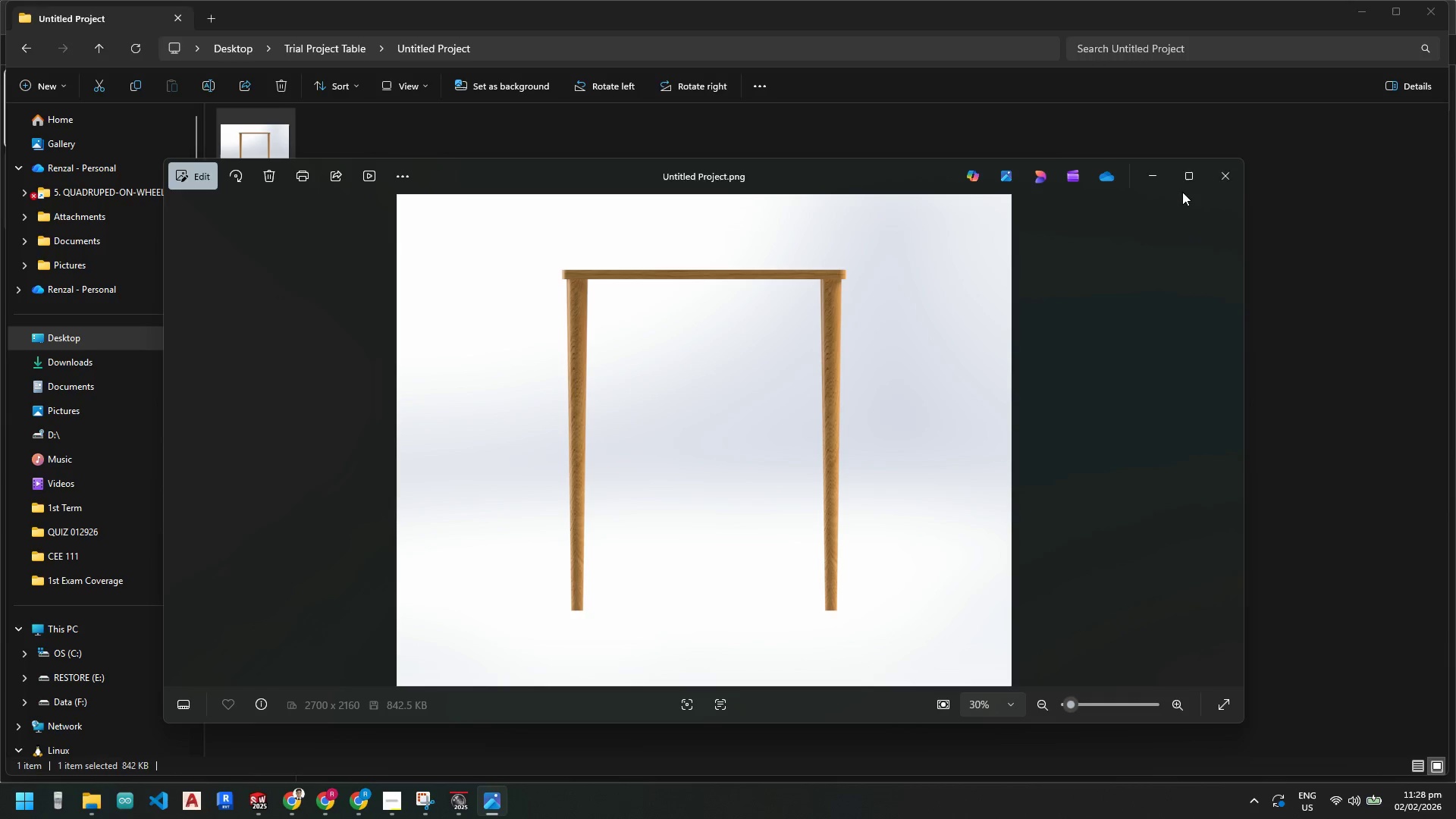 
left_click([105, 45])
 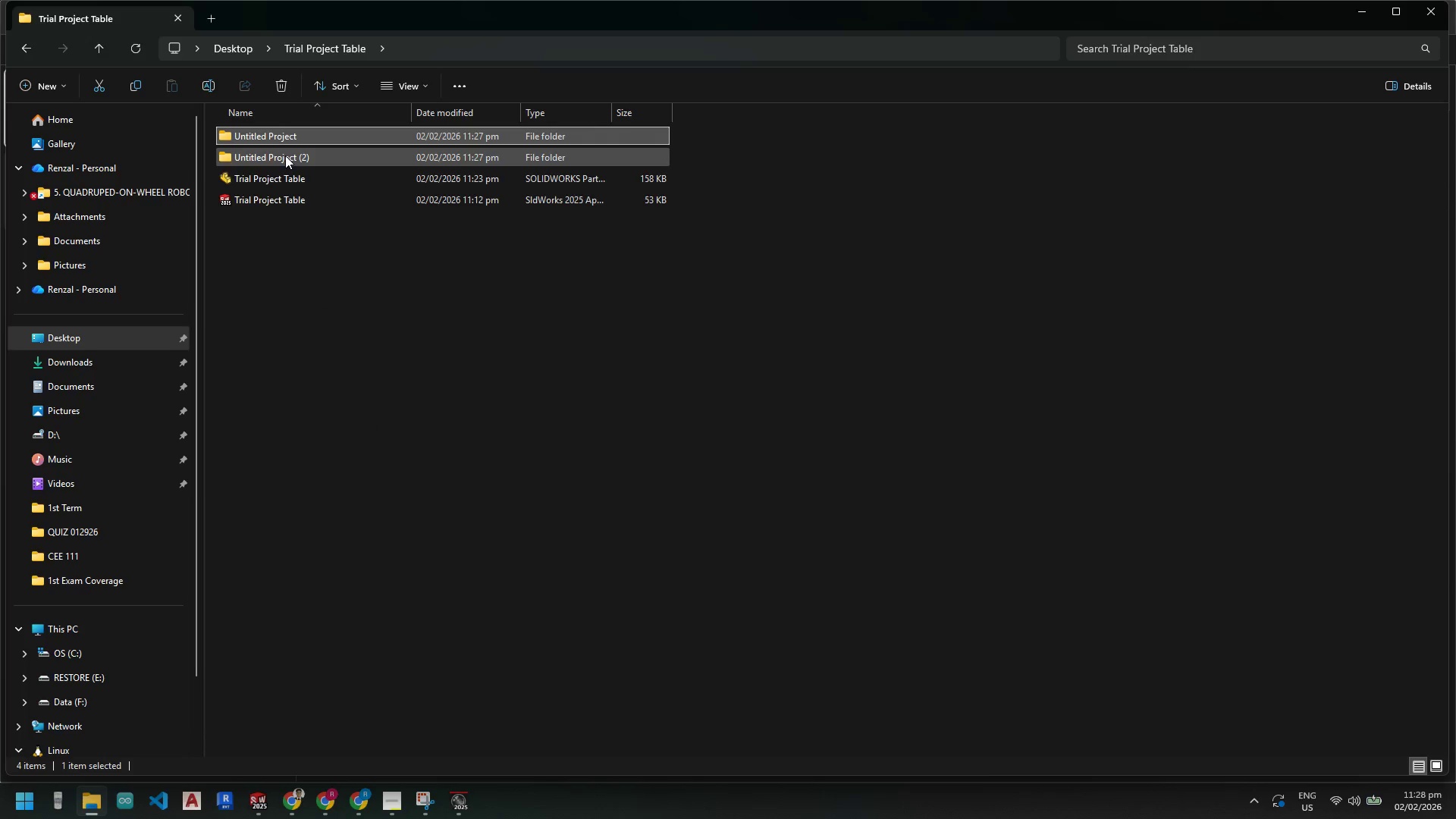 
double_click([285, 155])
 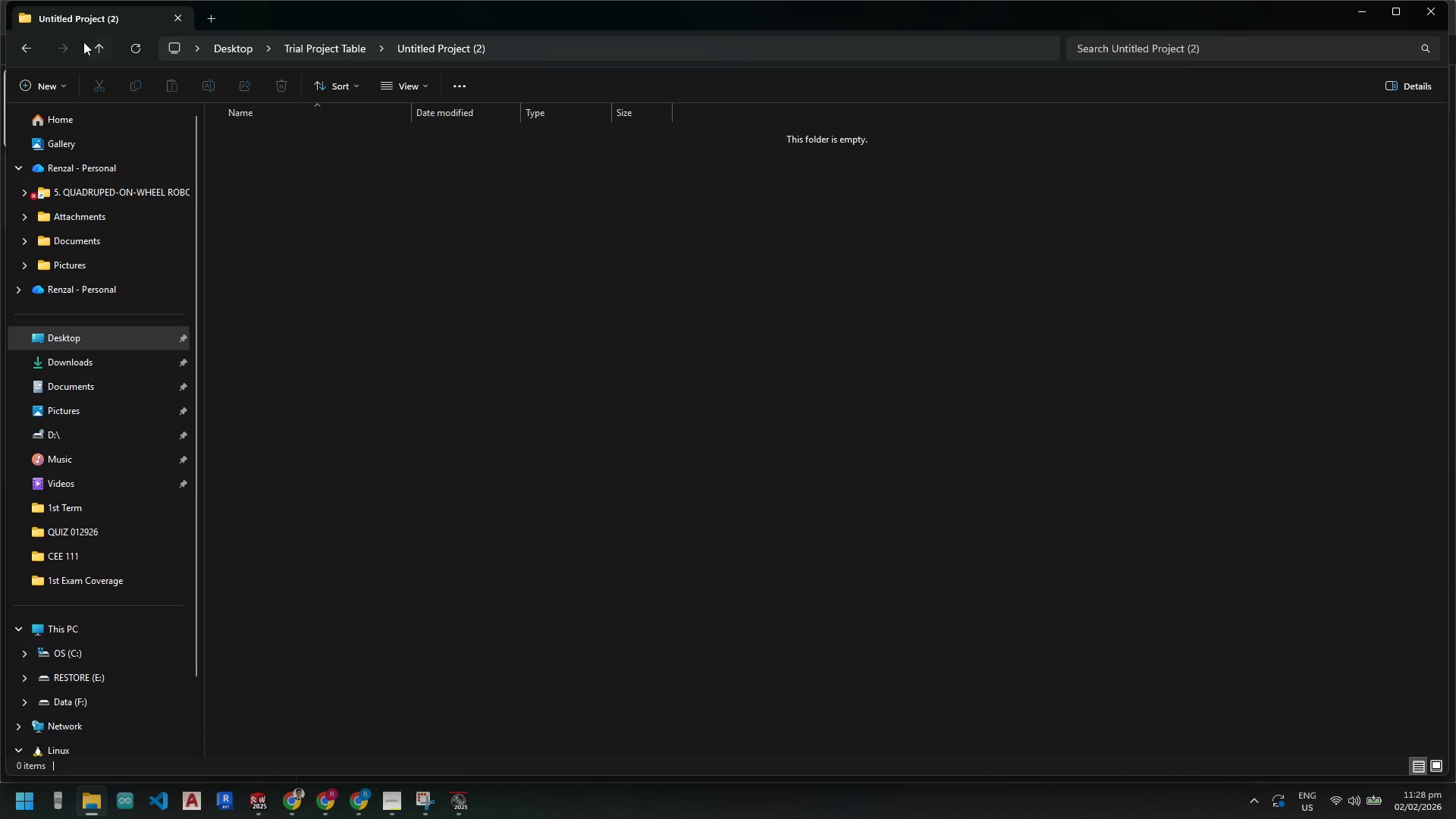 
left_click_drag(start_coordinate=[89, 44], to_coordinate=[95, 46])
 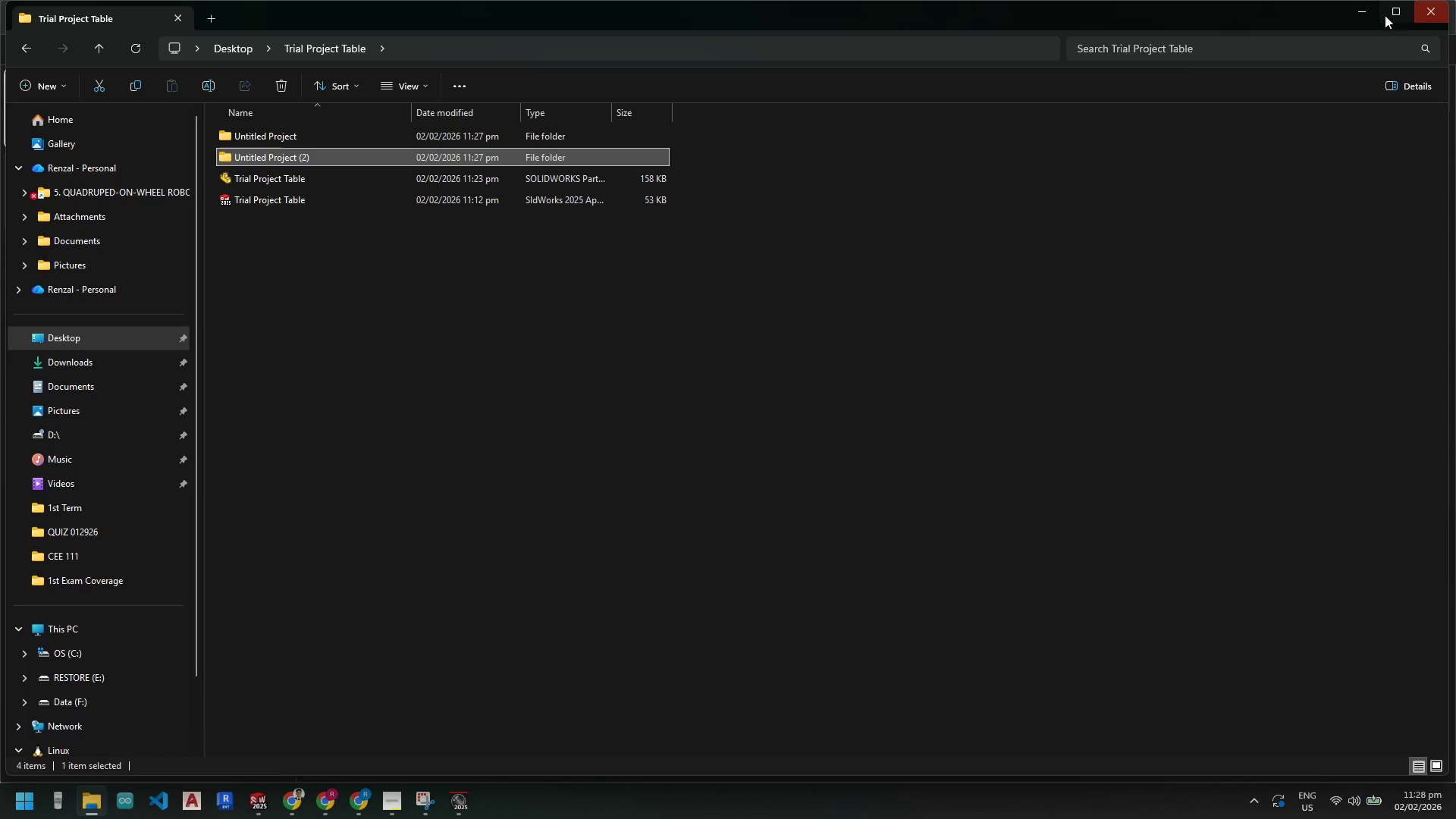 
left_click([1358, 11])
 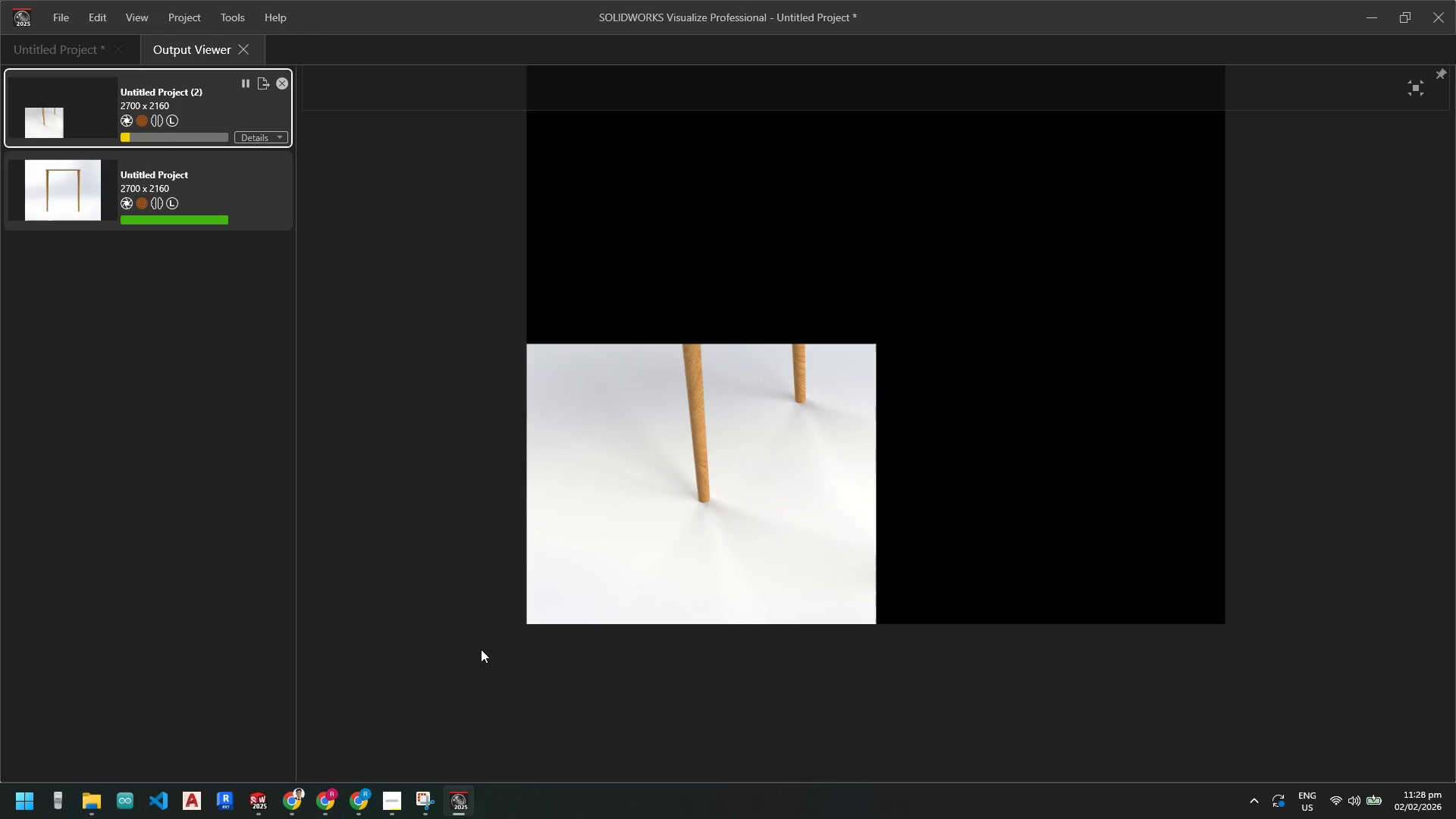 
left_click([72, 40])
 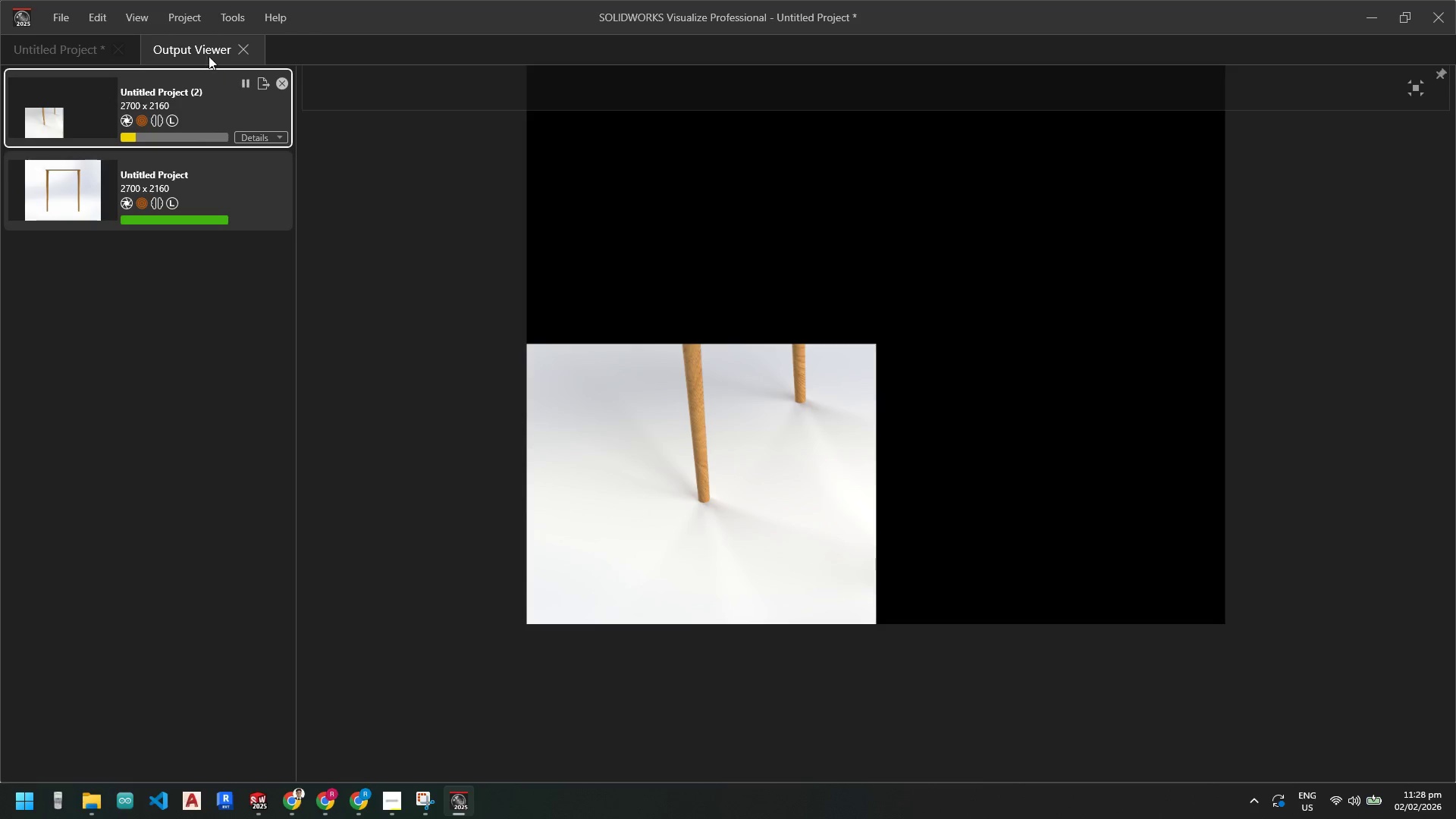 
left_click([80, 52])
 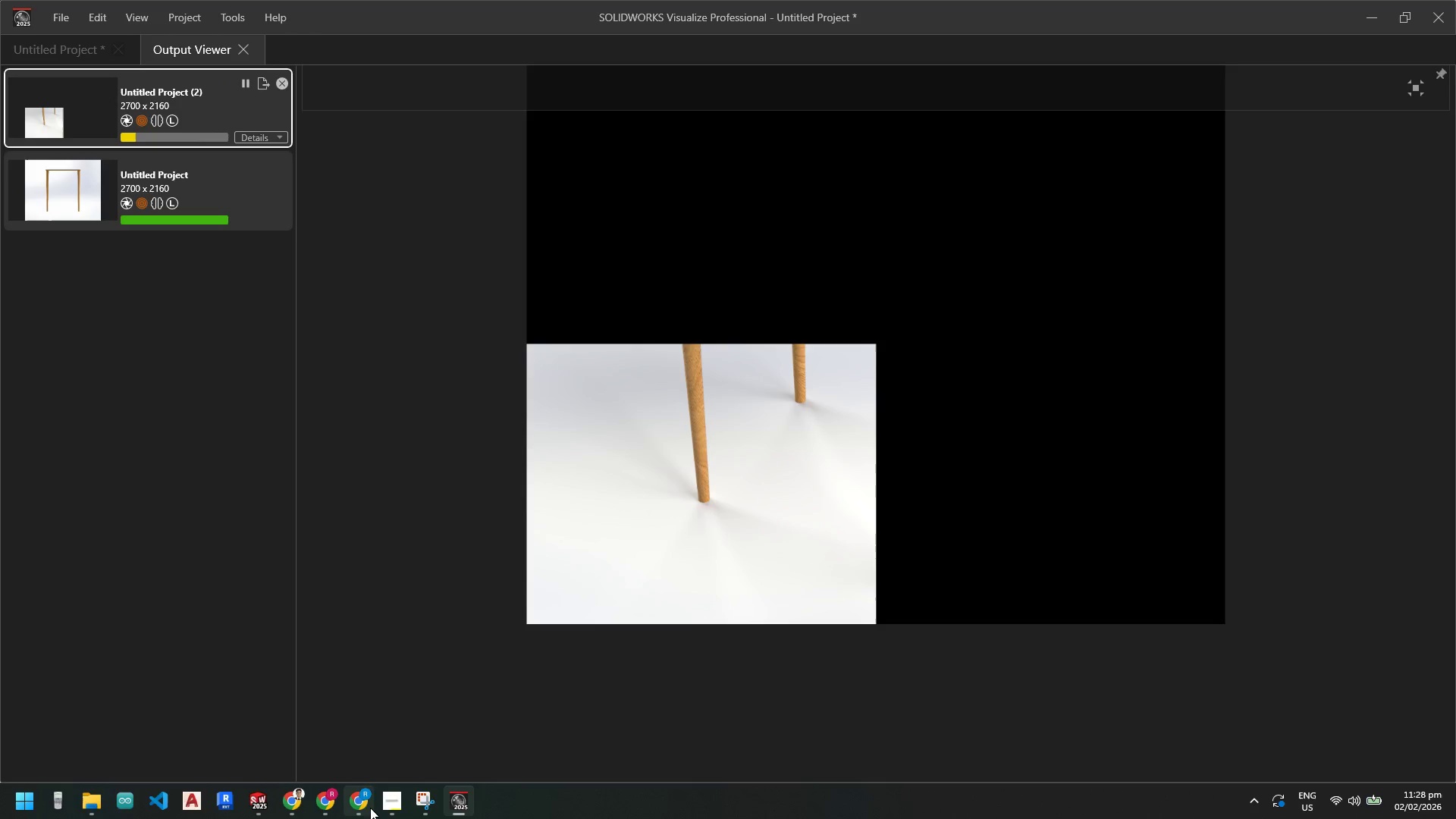 
left_click([391, 802])
 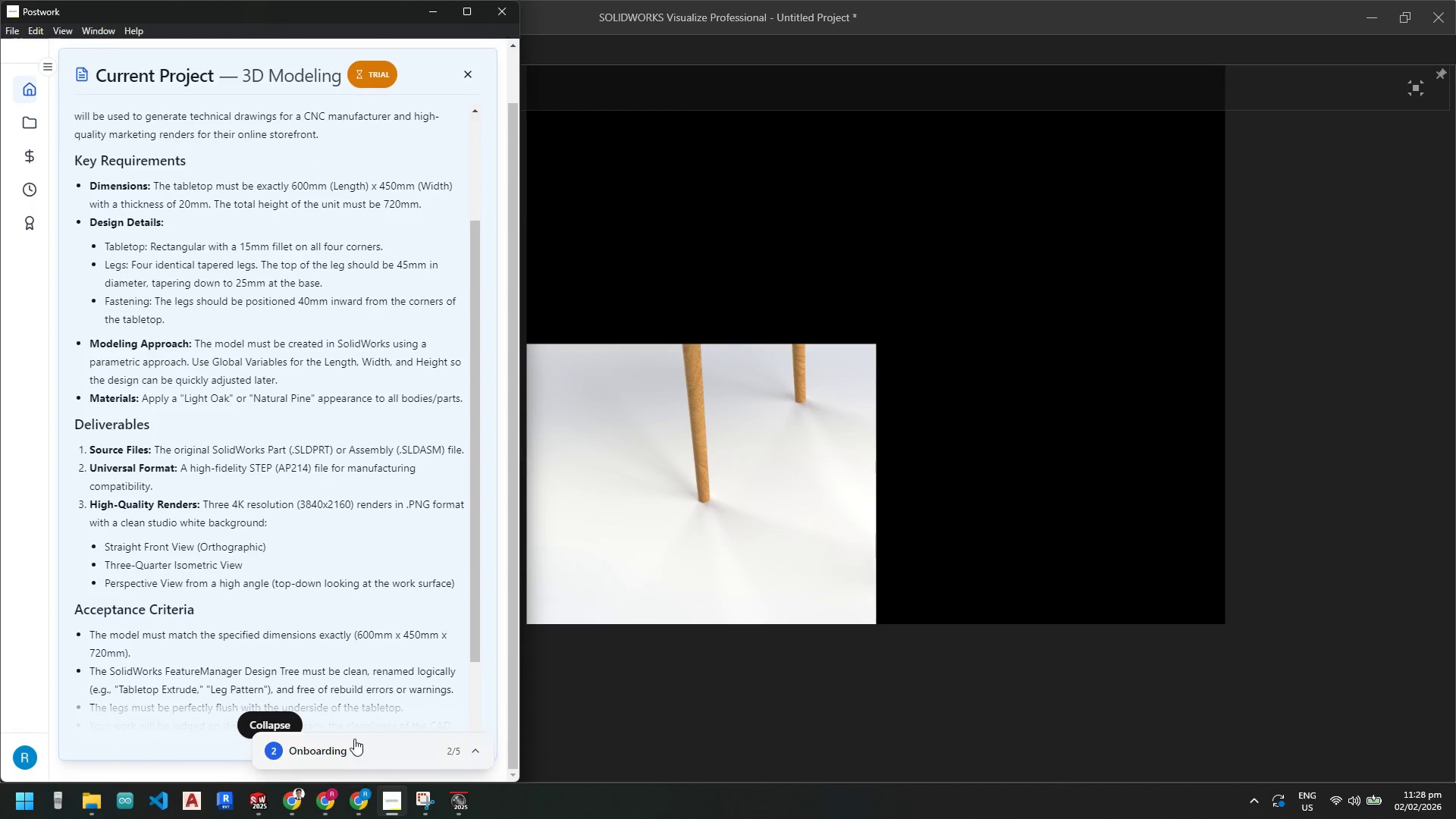 
left_click([255, 725])